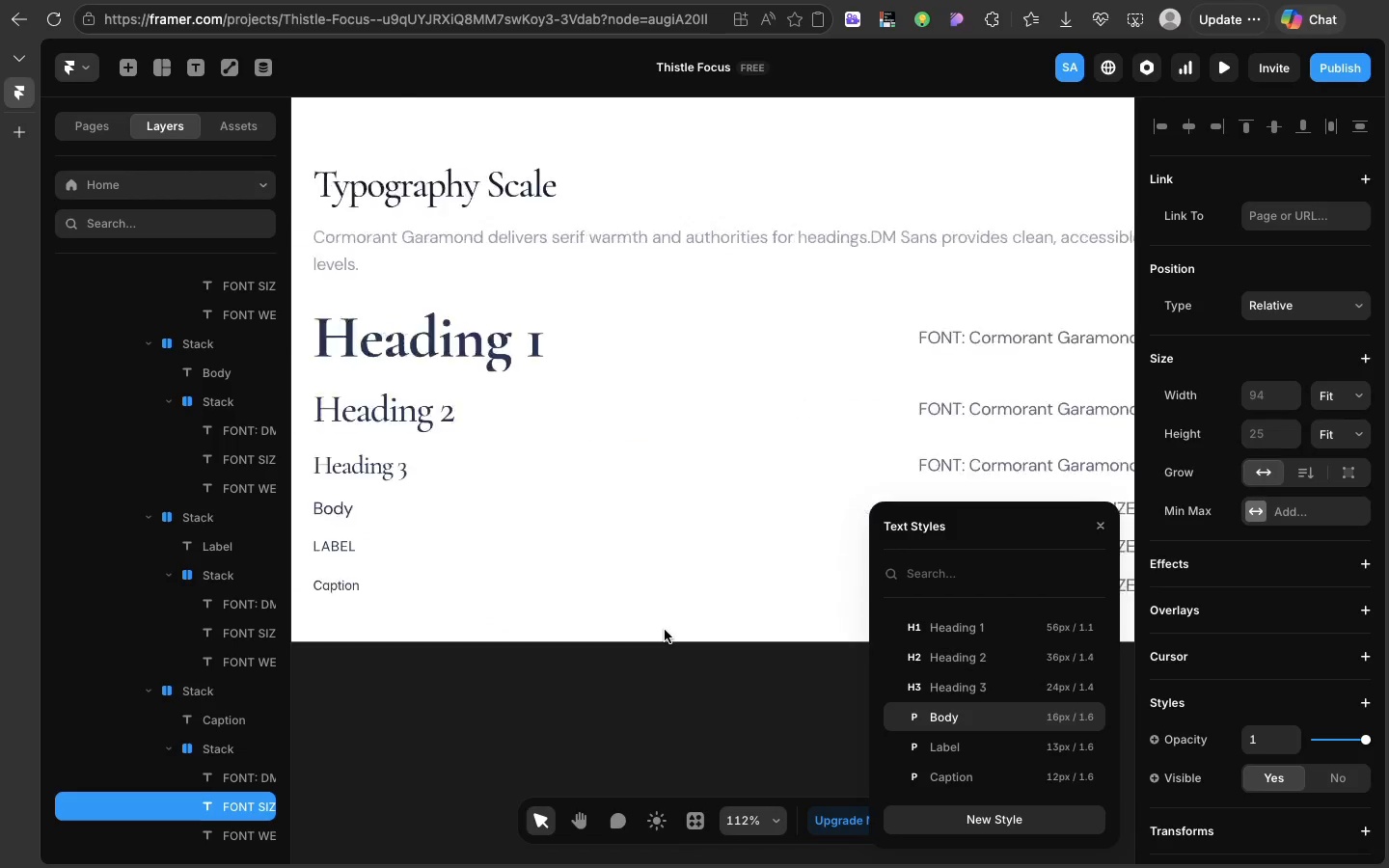 
scroll: coordinate [665, 630], scroll_direction: up, amount: 82.0
 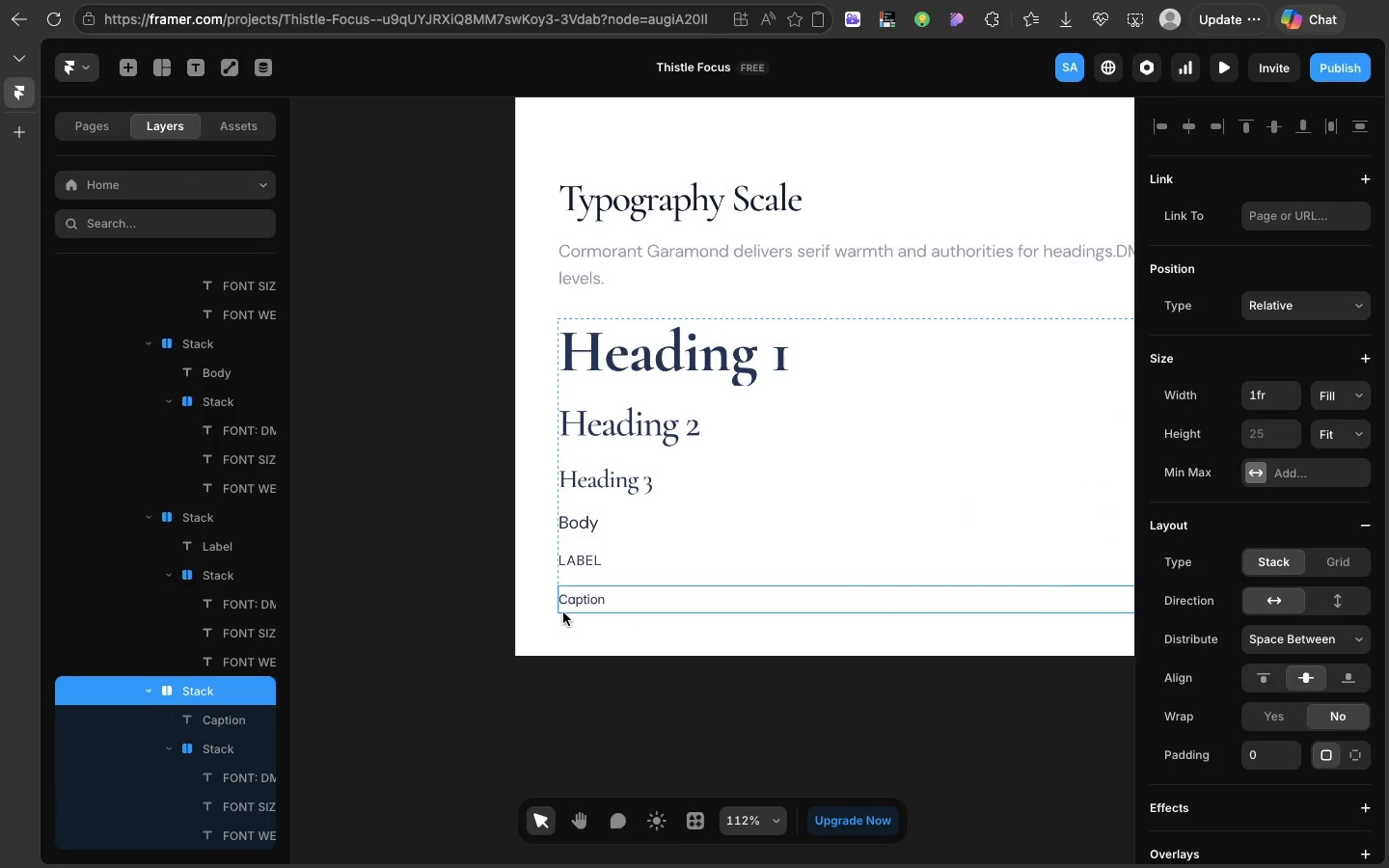 
left_click([563, 612])
 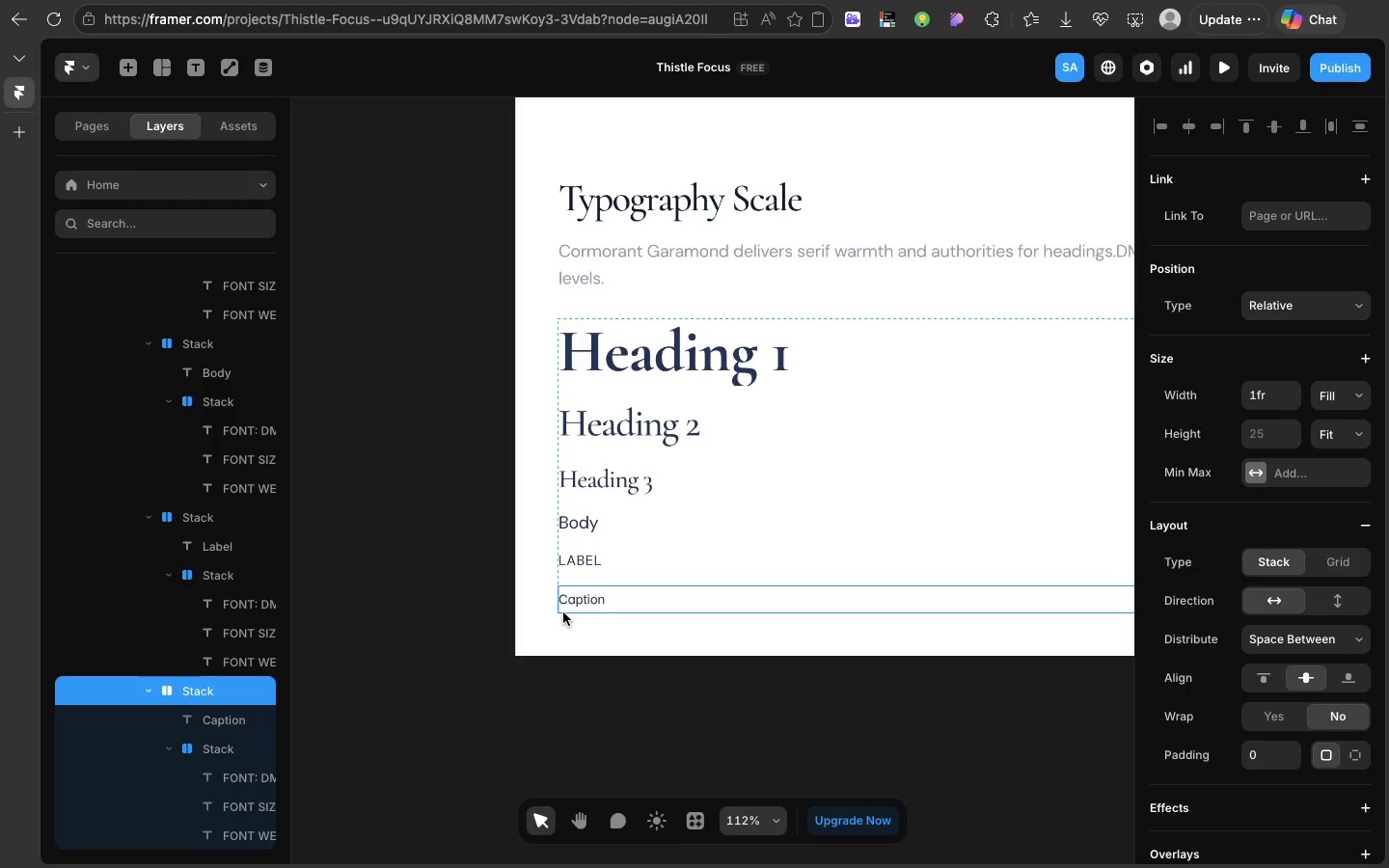 
wait(57.25)
 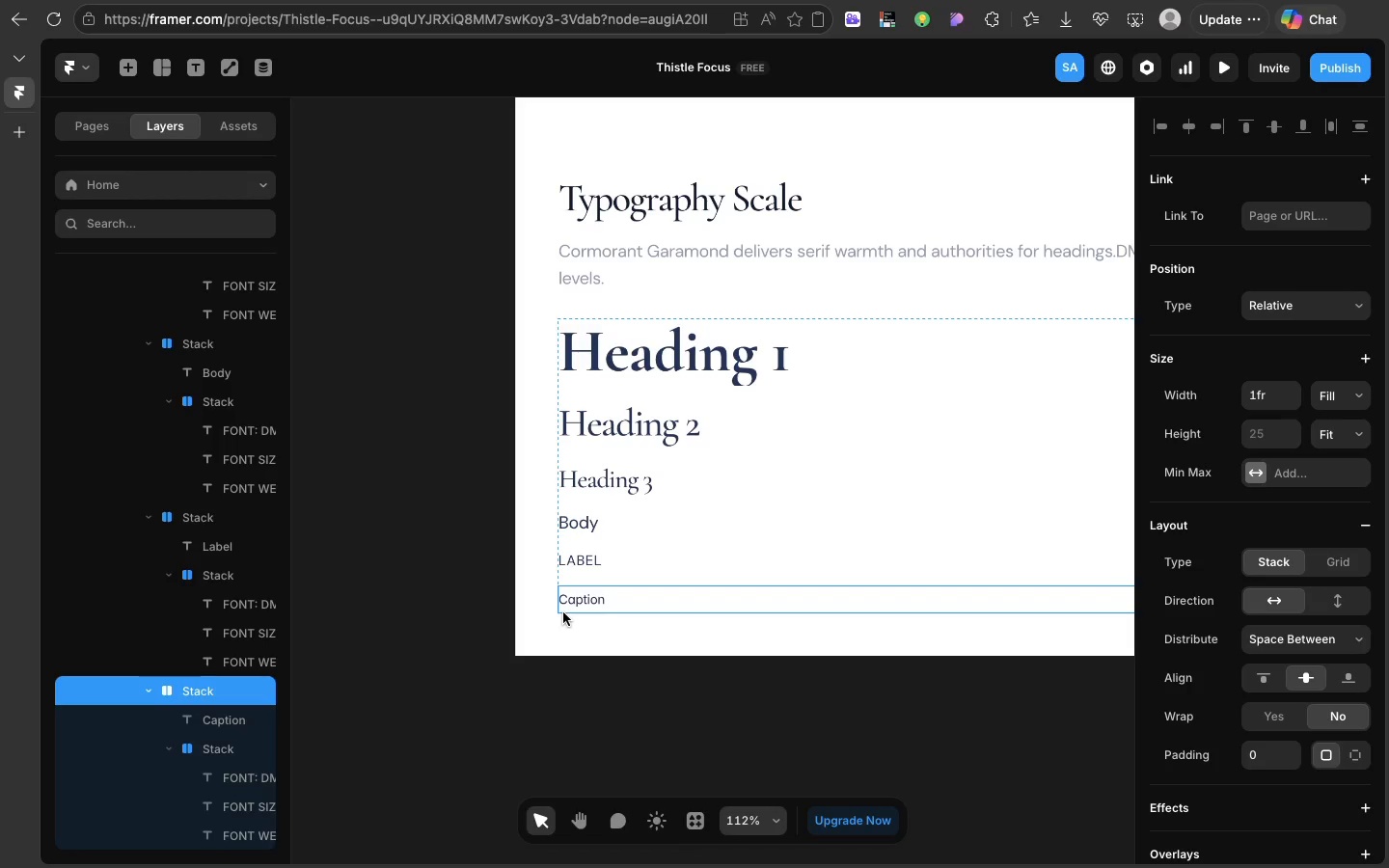 
scroll: coordinate [722, 431], scroll_direction: up, amount: 24.0
 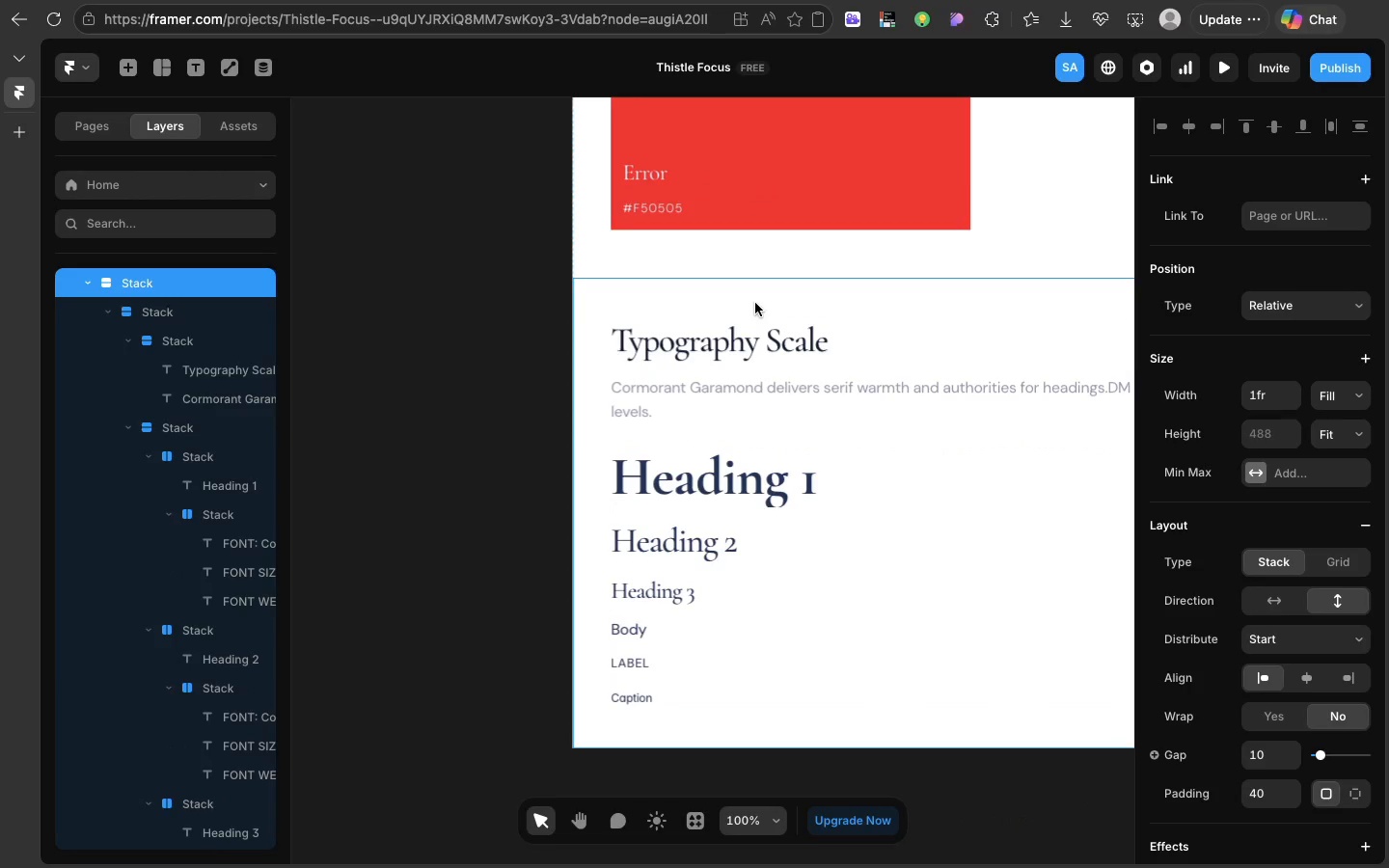 
left_click([755, 303])
 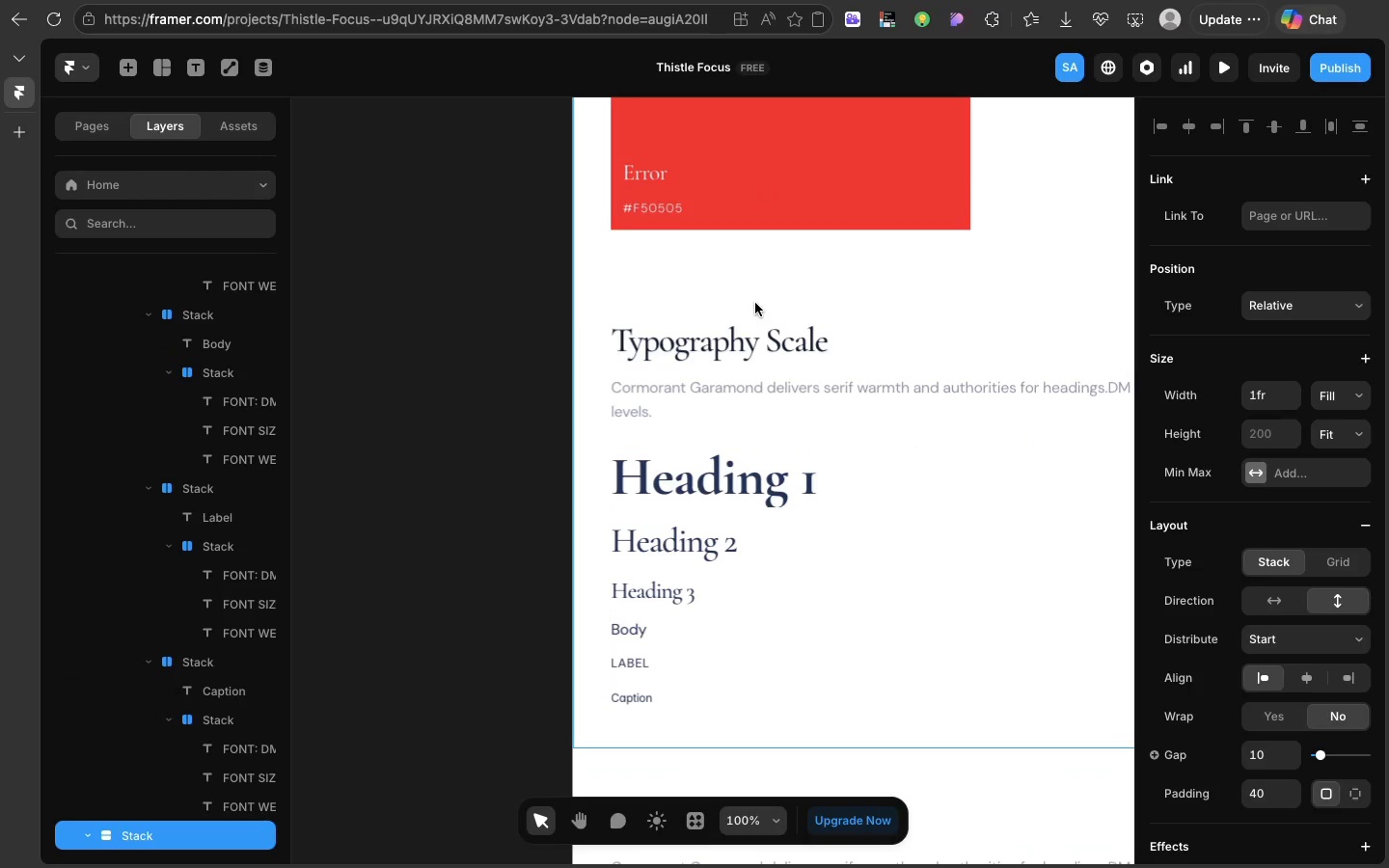 
key(Meta+D)
 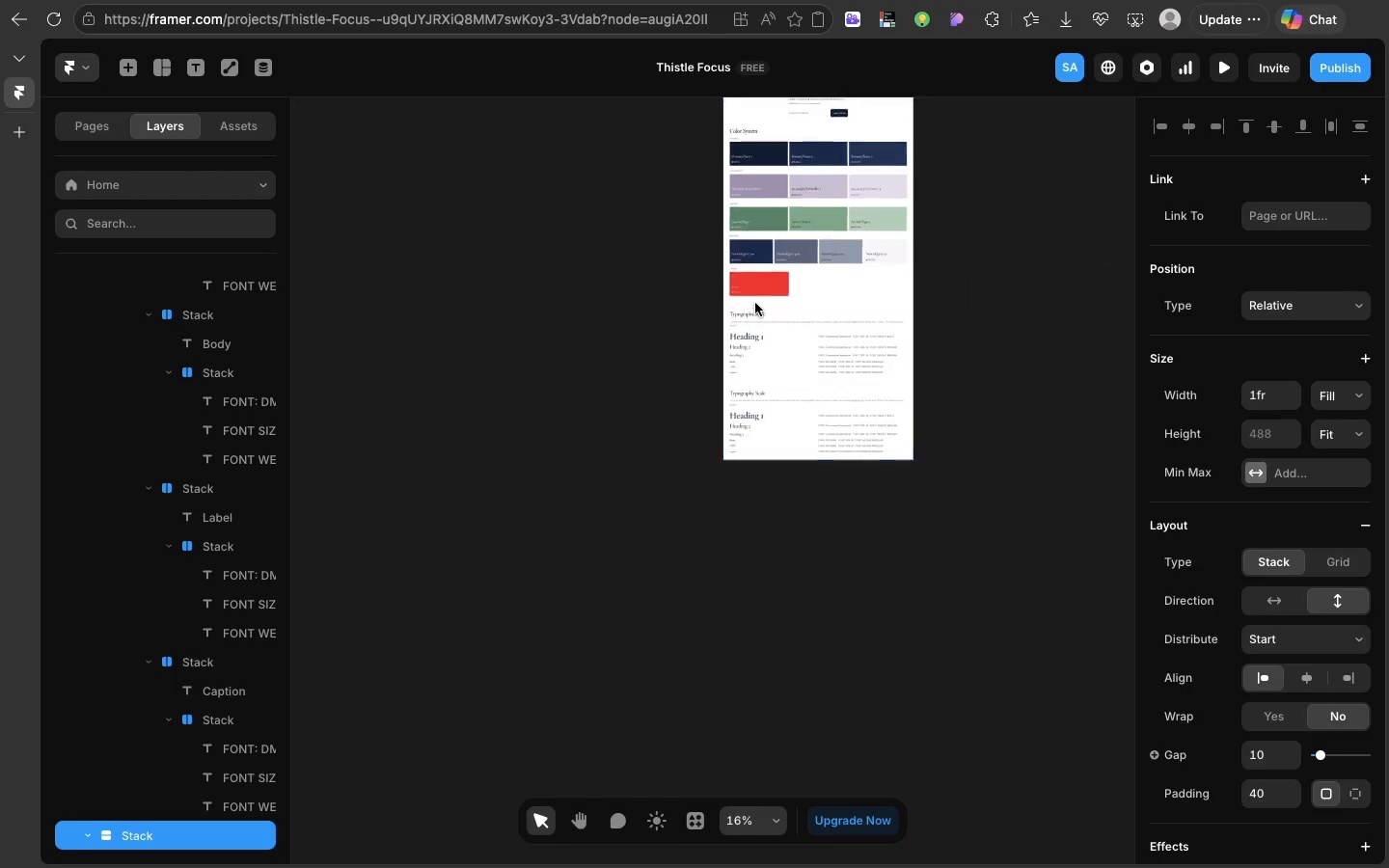 
scroll: coordinate [755, 303], scroll_direction: up, amount: 16.0
 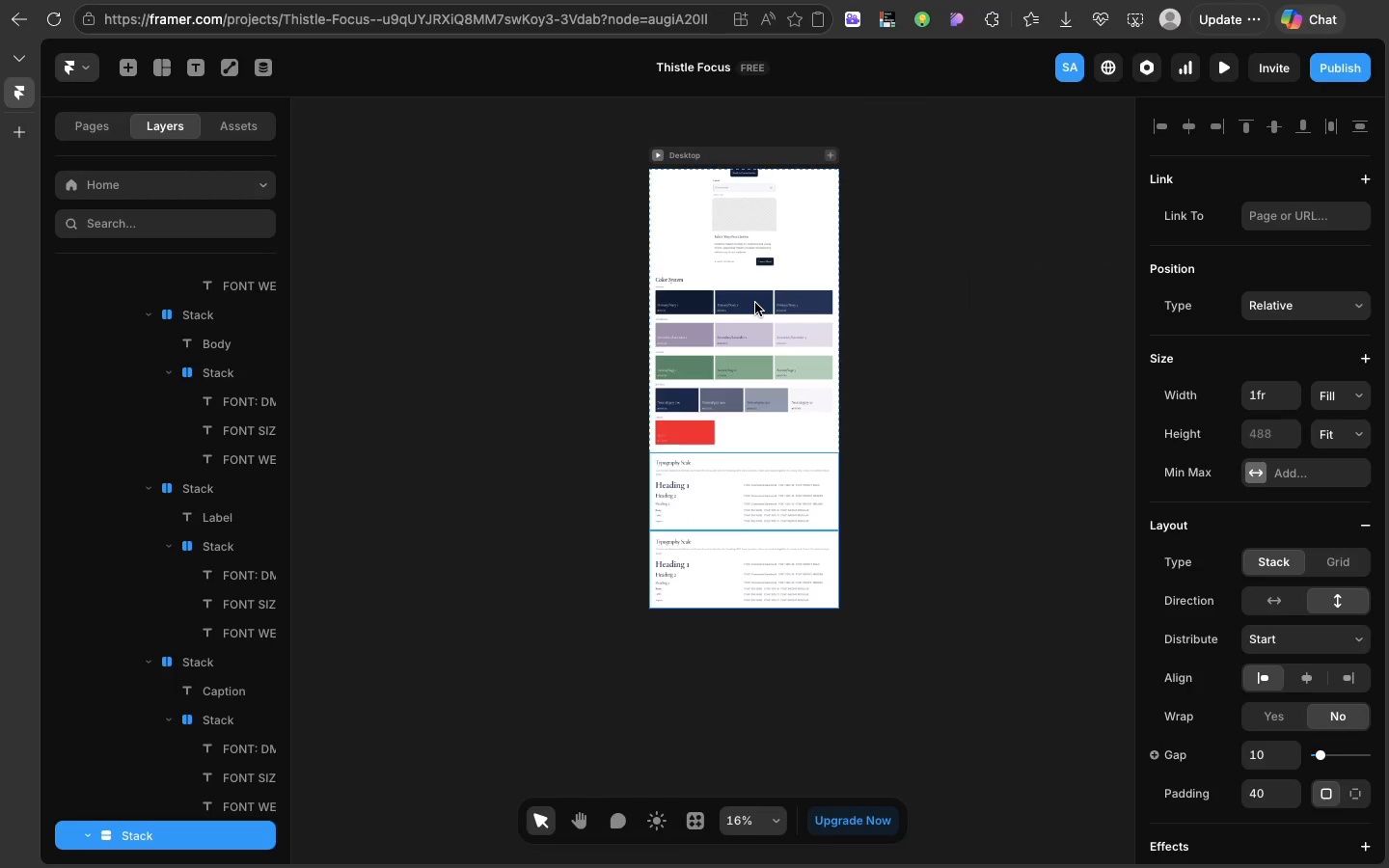 
mouse_move([738, 214])
 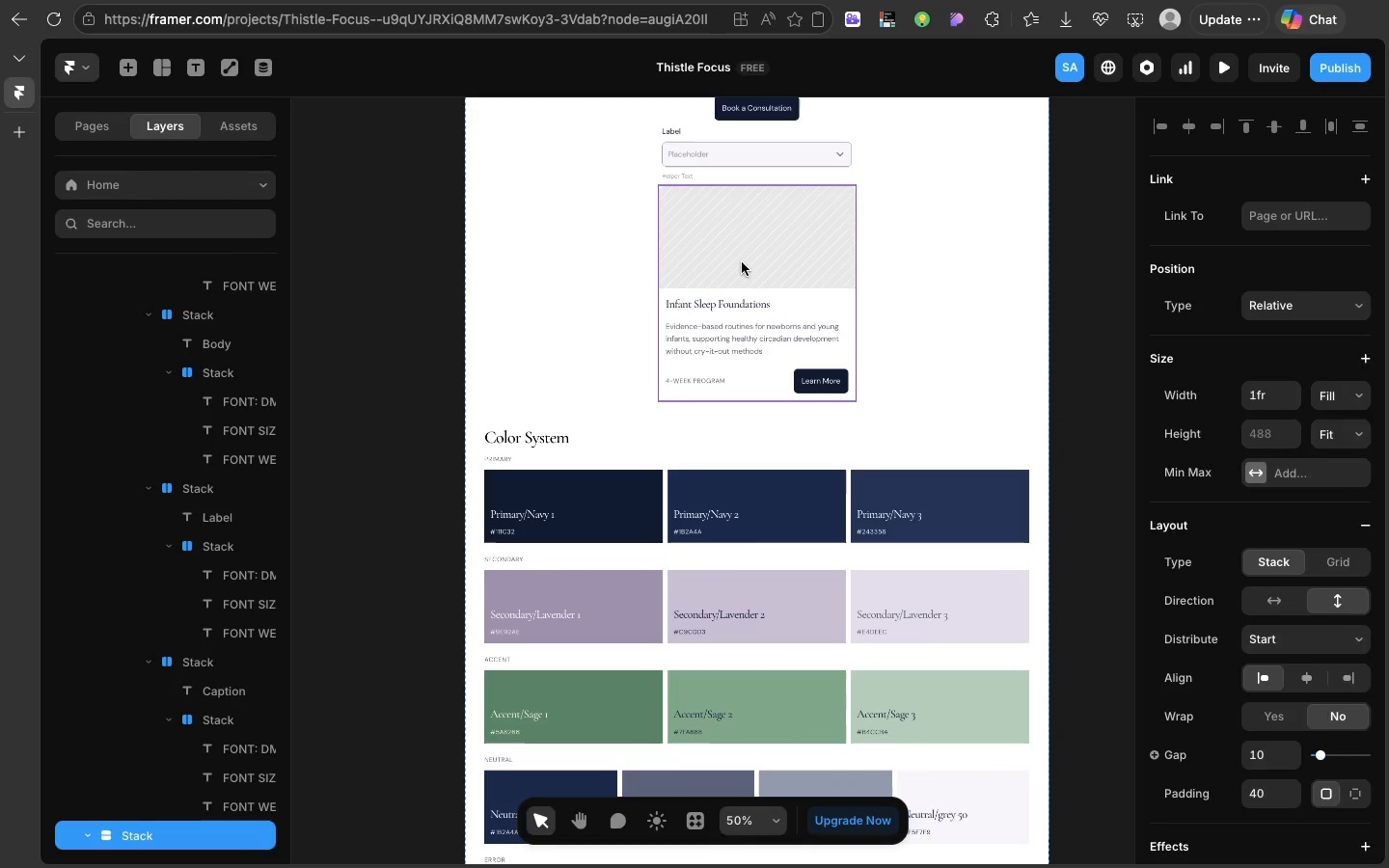 
left_click([742, 262])
 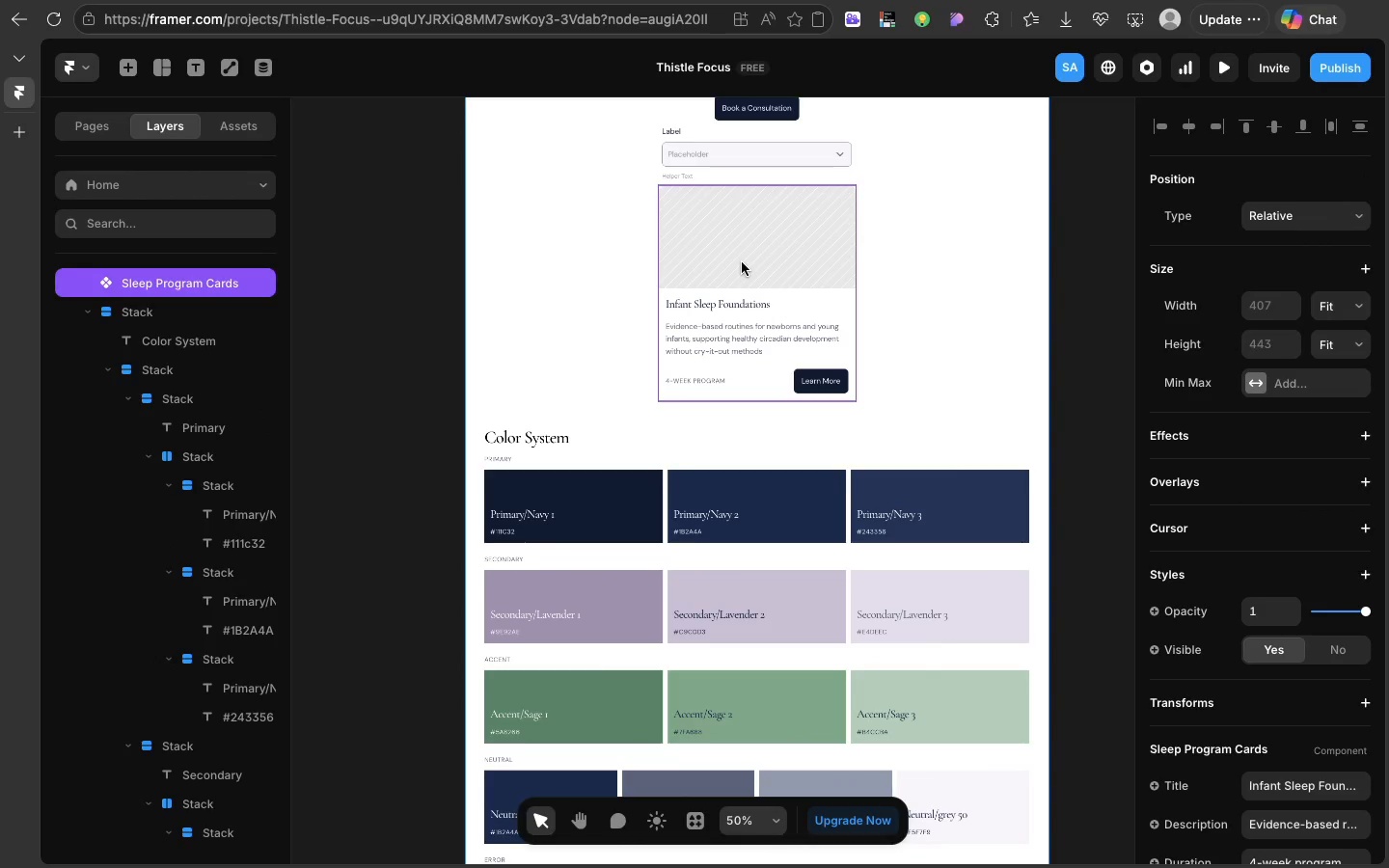 
key(Meta+C)
 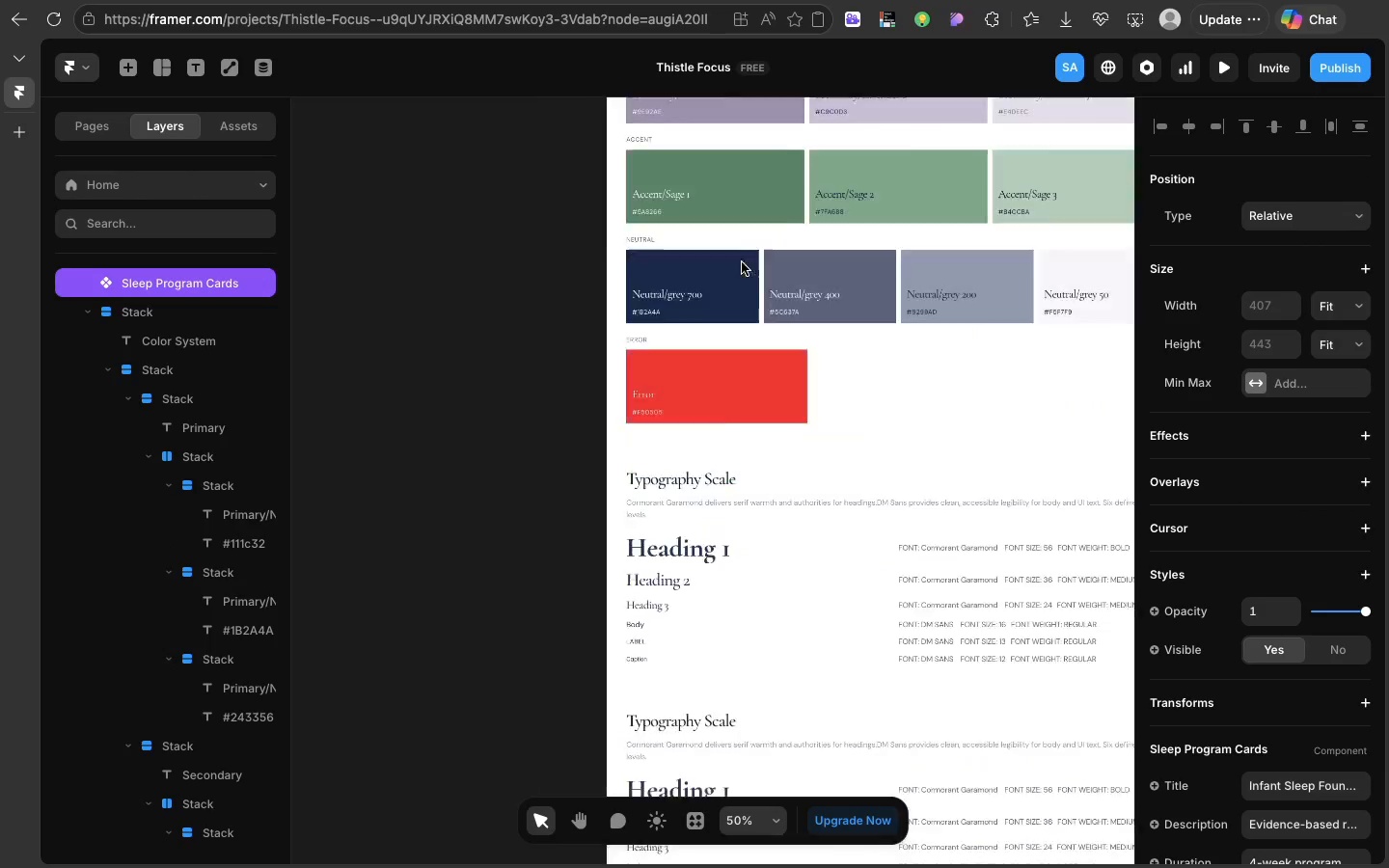 
scroll: coordinate [742, 262], scroll_direction: down, amount: 55.0
 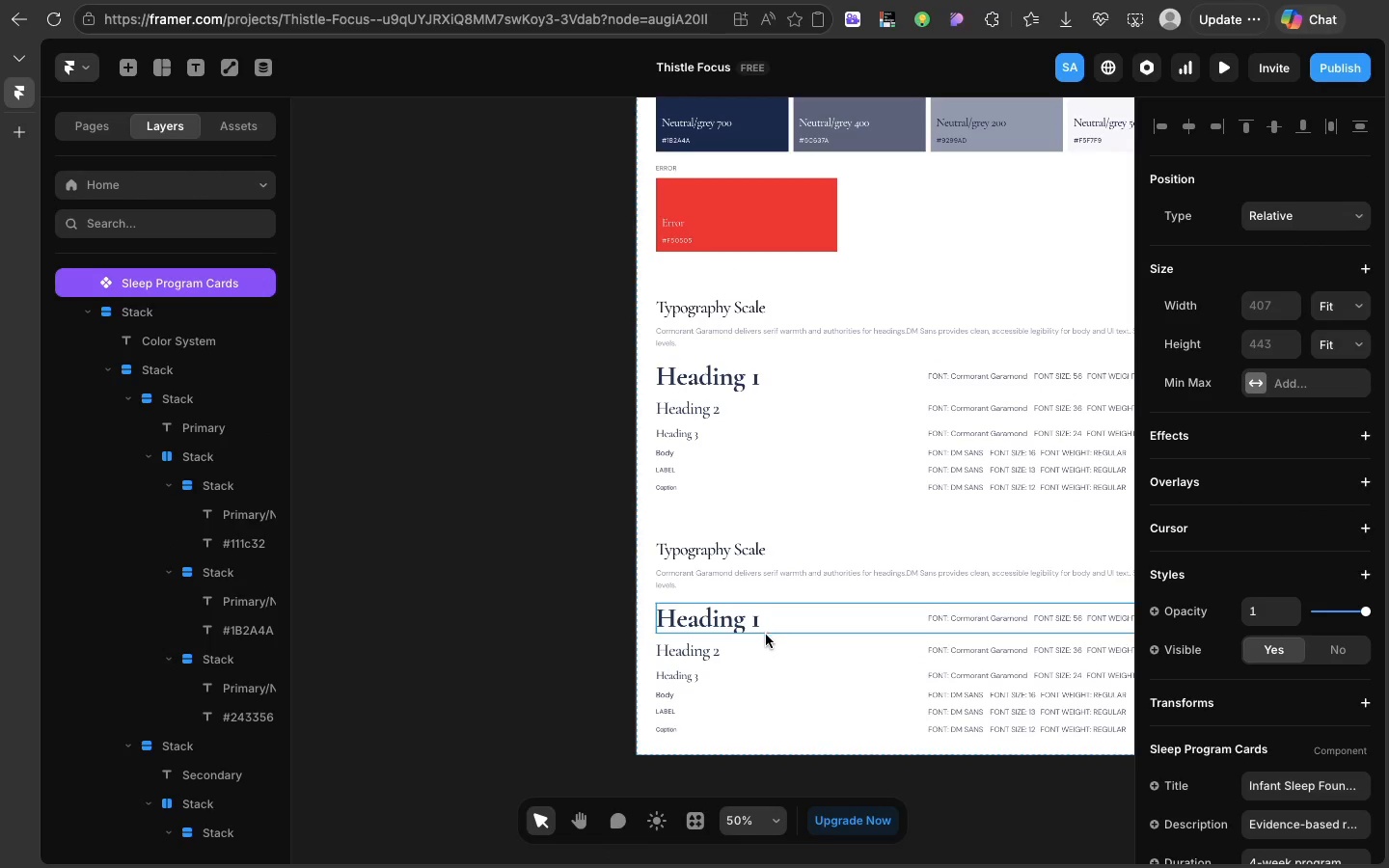 
wait(8.1)
 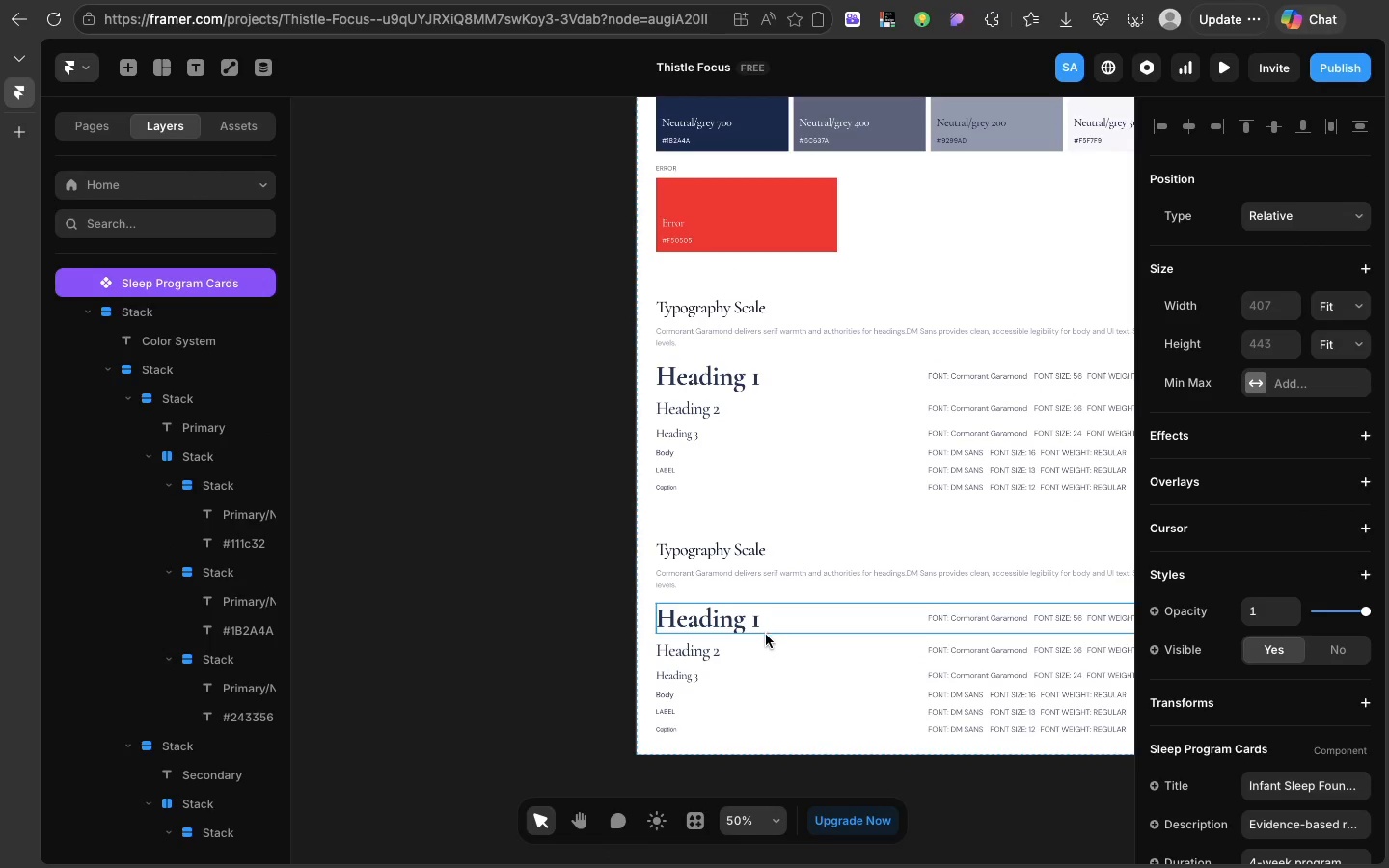 
left_click([753, 712])
 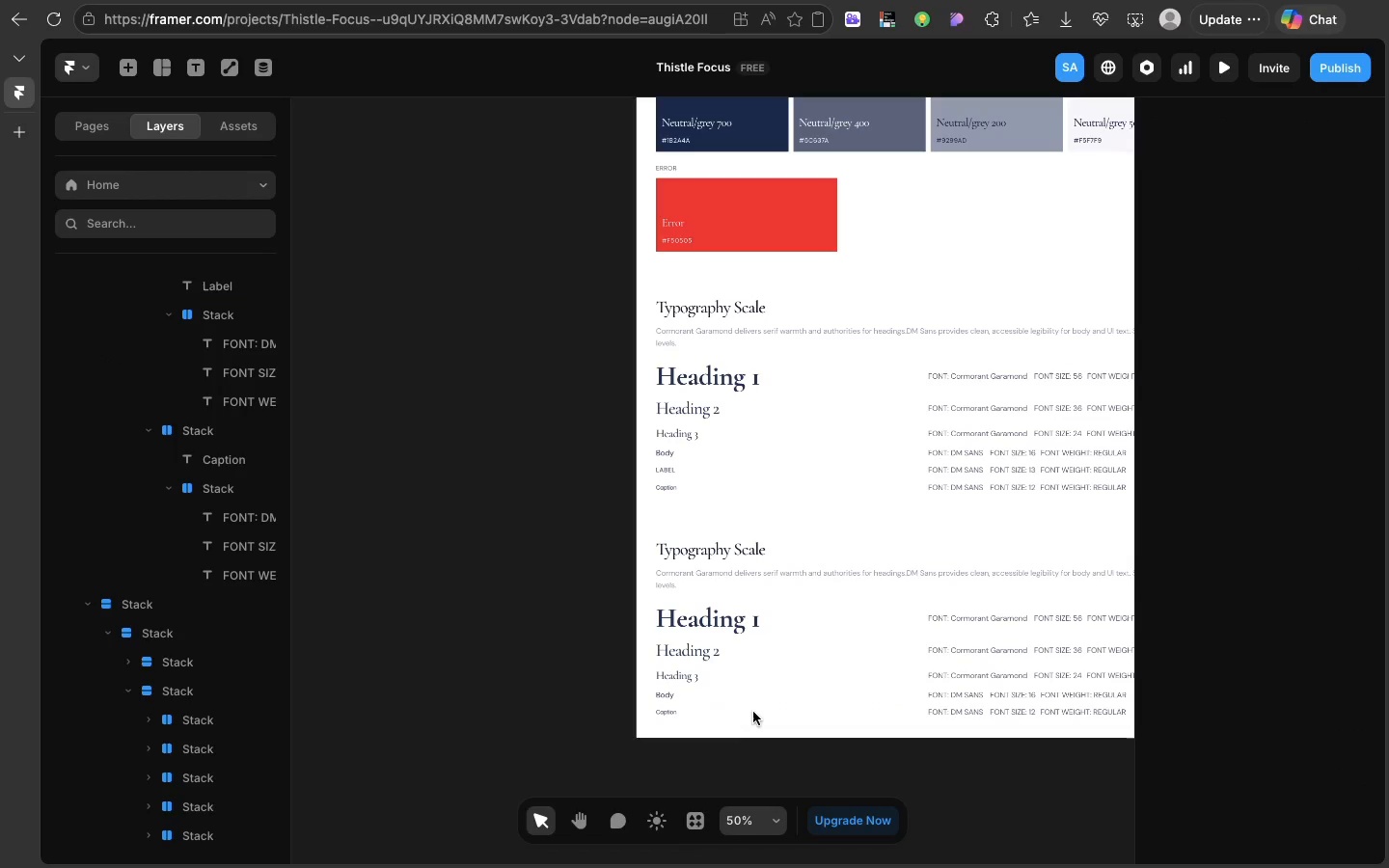 
key(Backspace)
 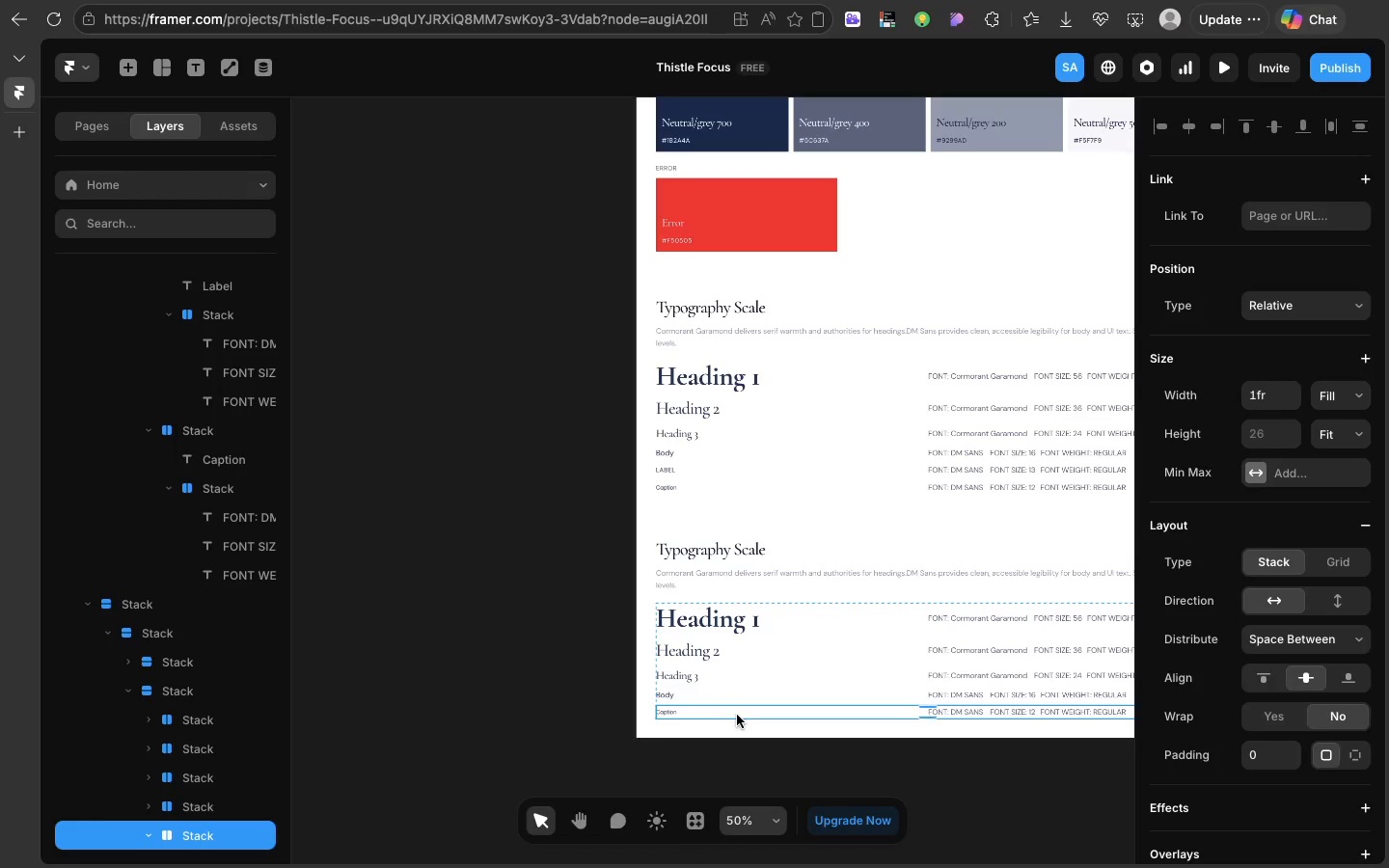 
left_click([737, 715])
 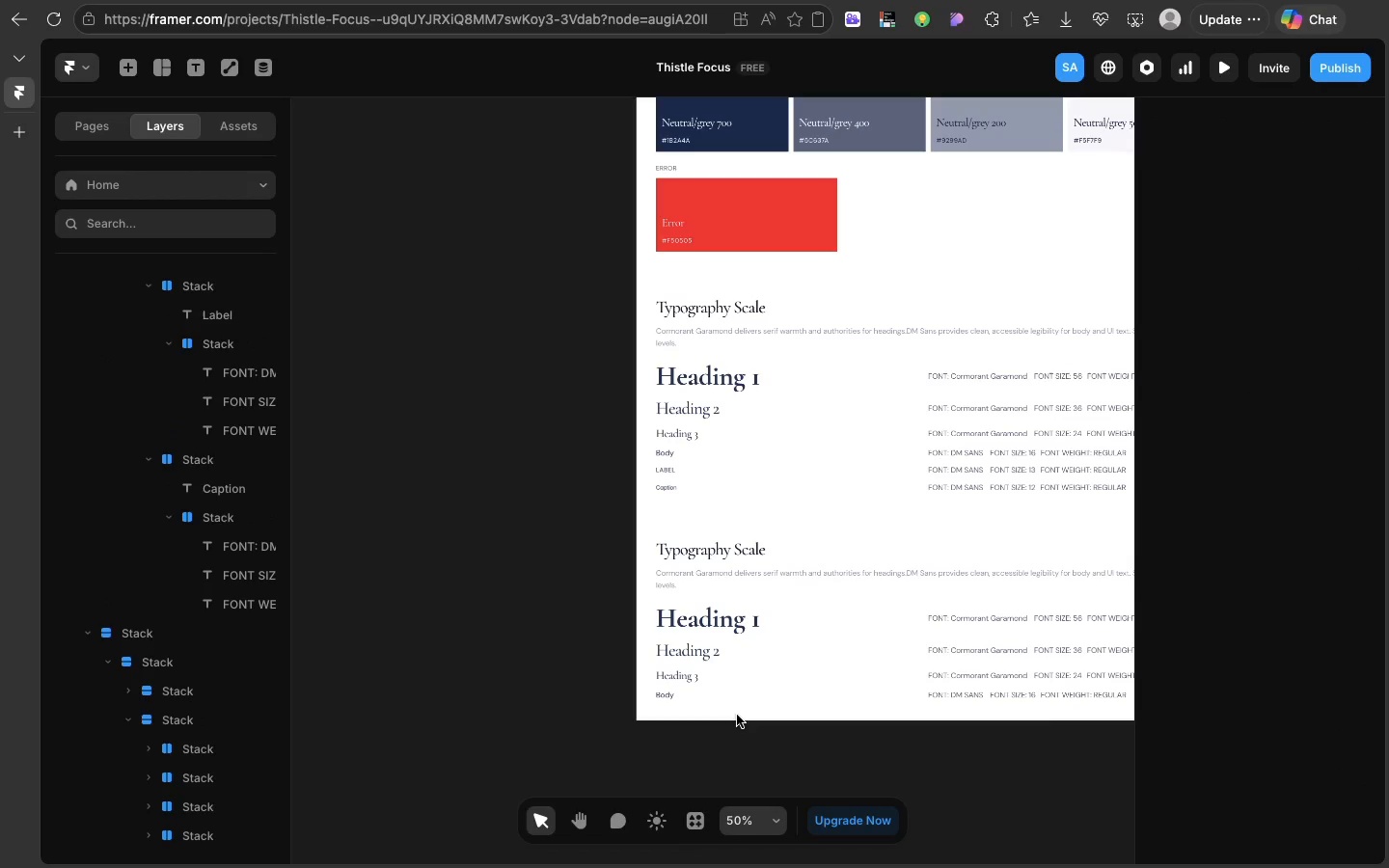 
key(Backspace)
 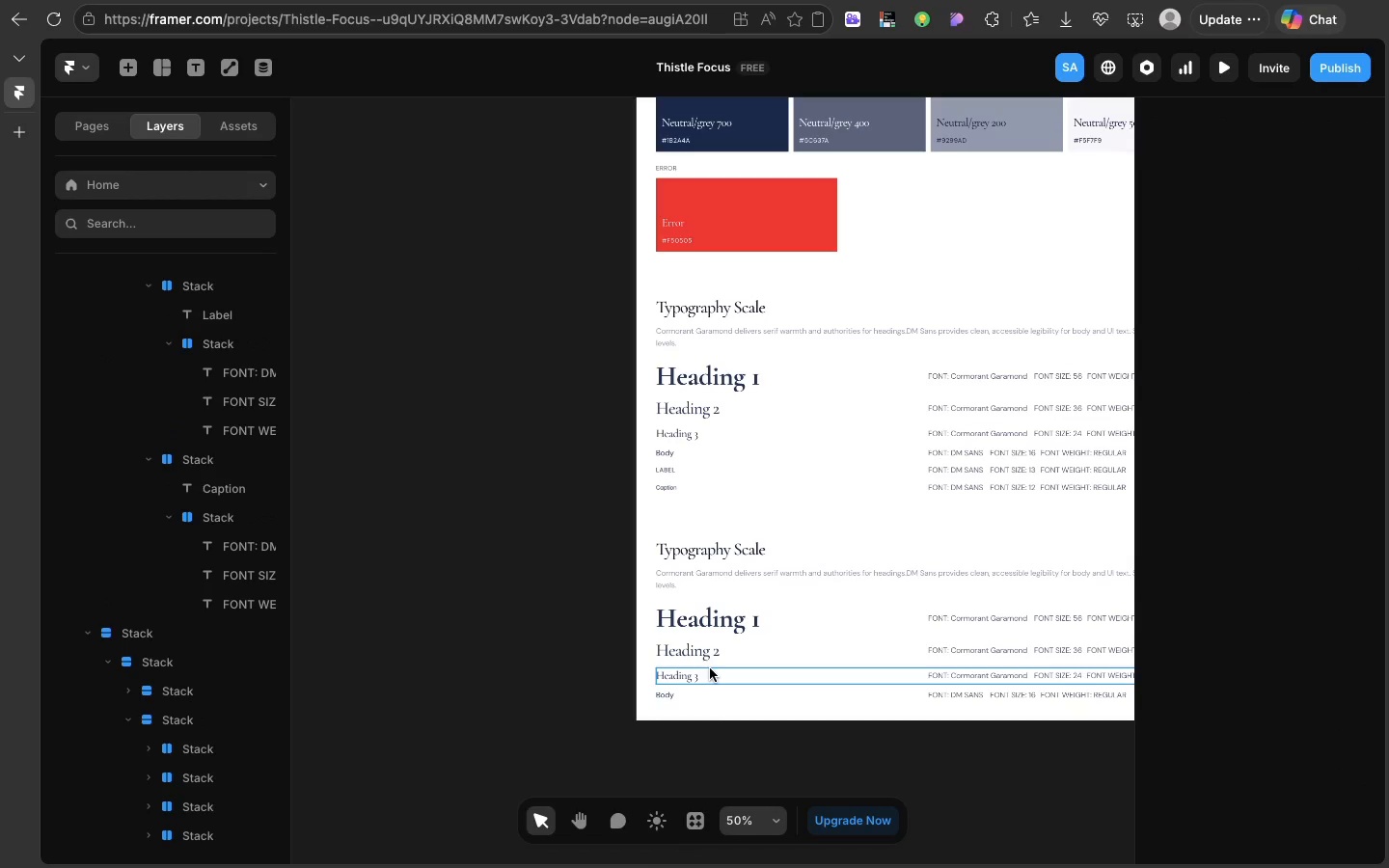 
left_click([710, 668])
 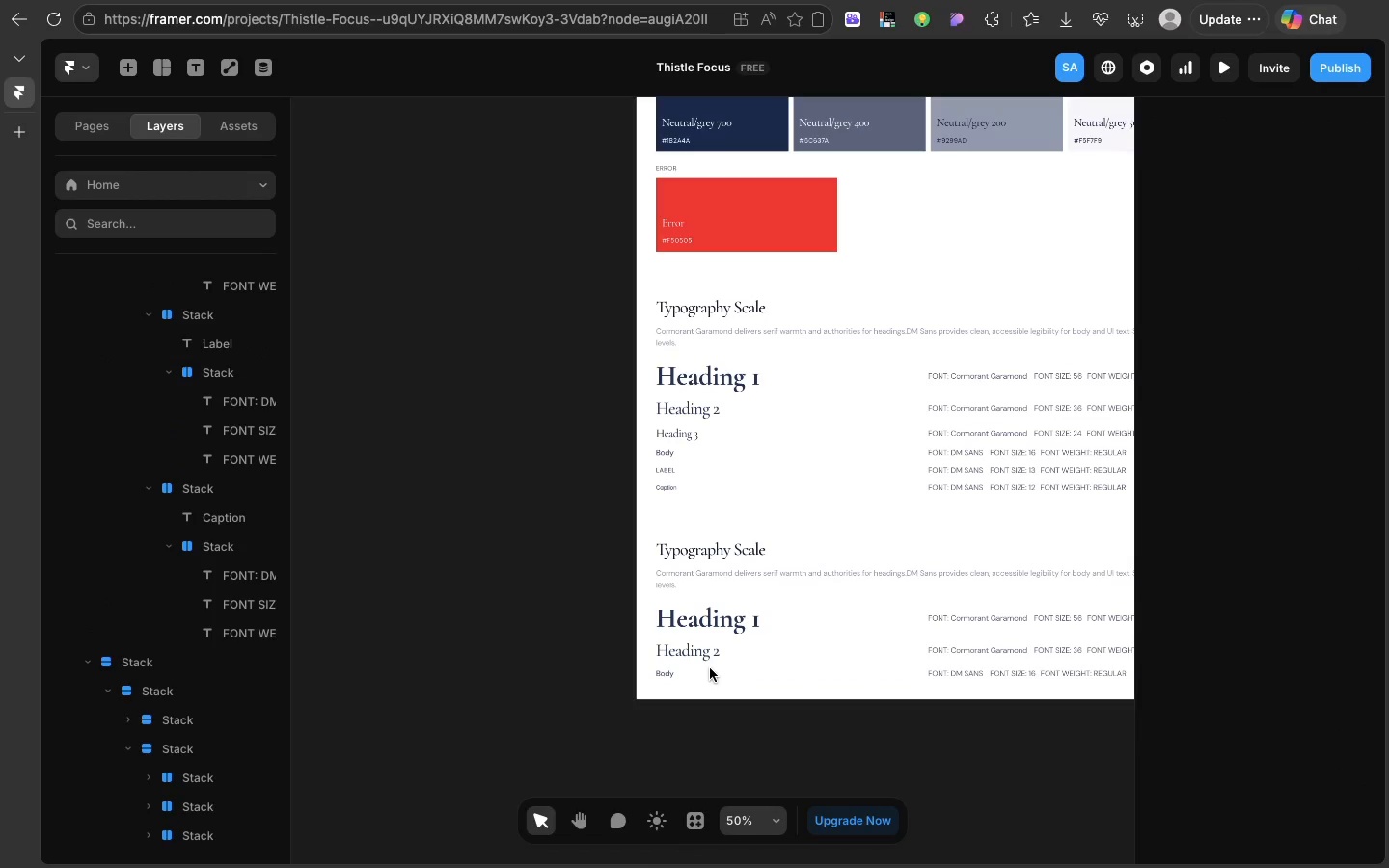 
key(Backspace)
 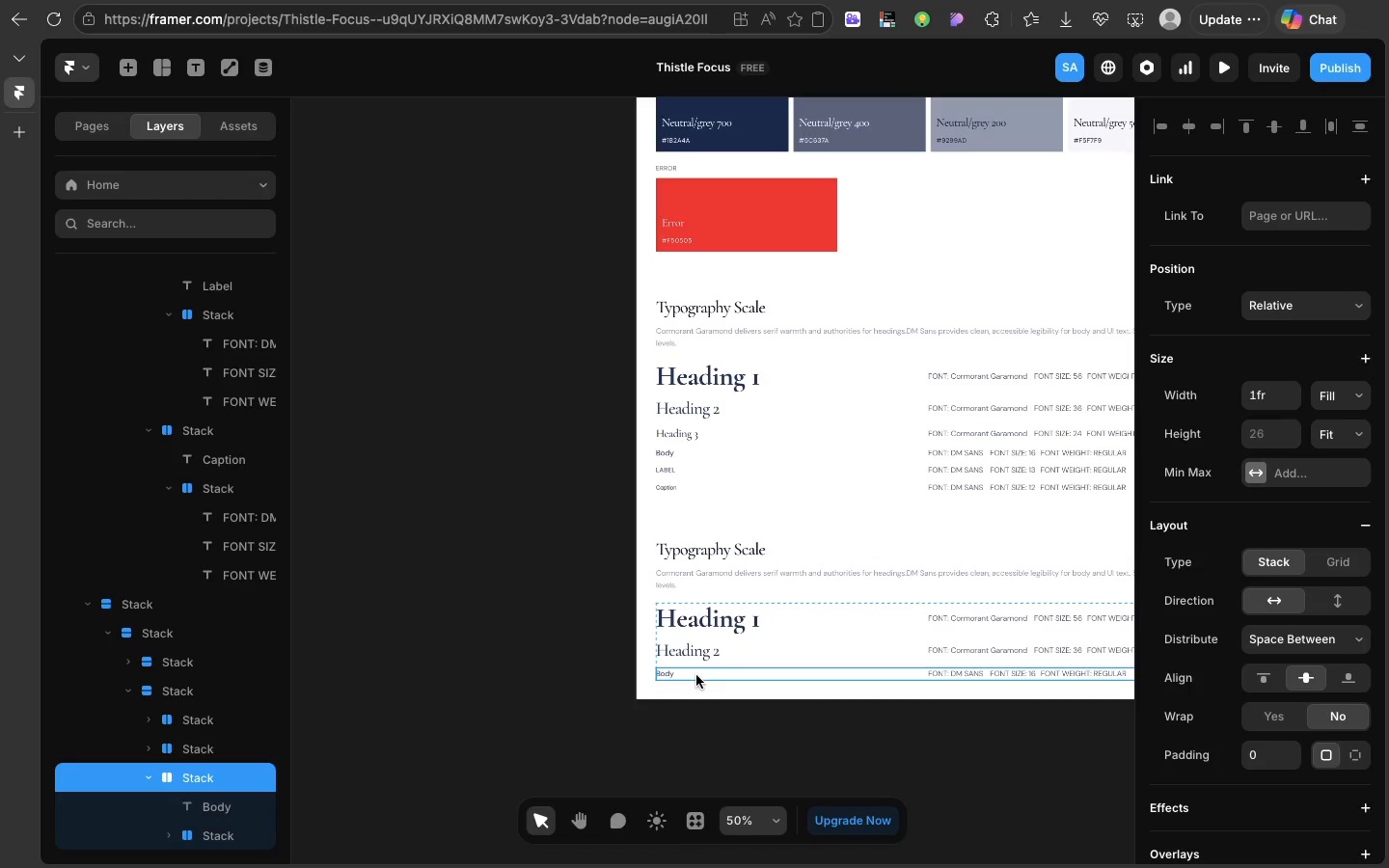 
left_click([696, 675])
 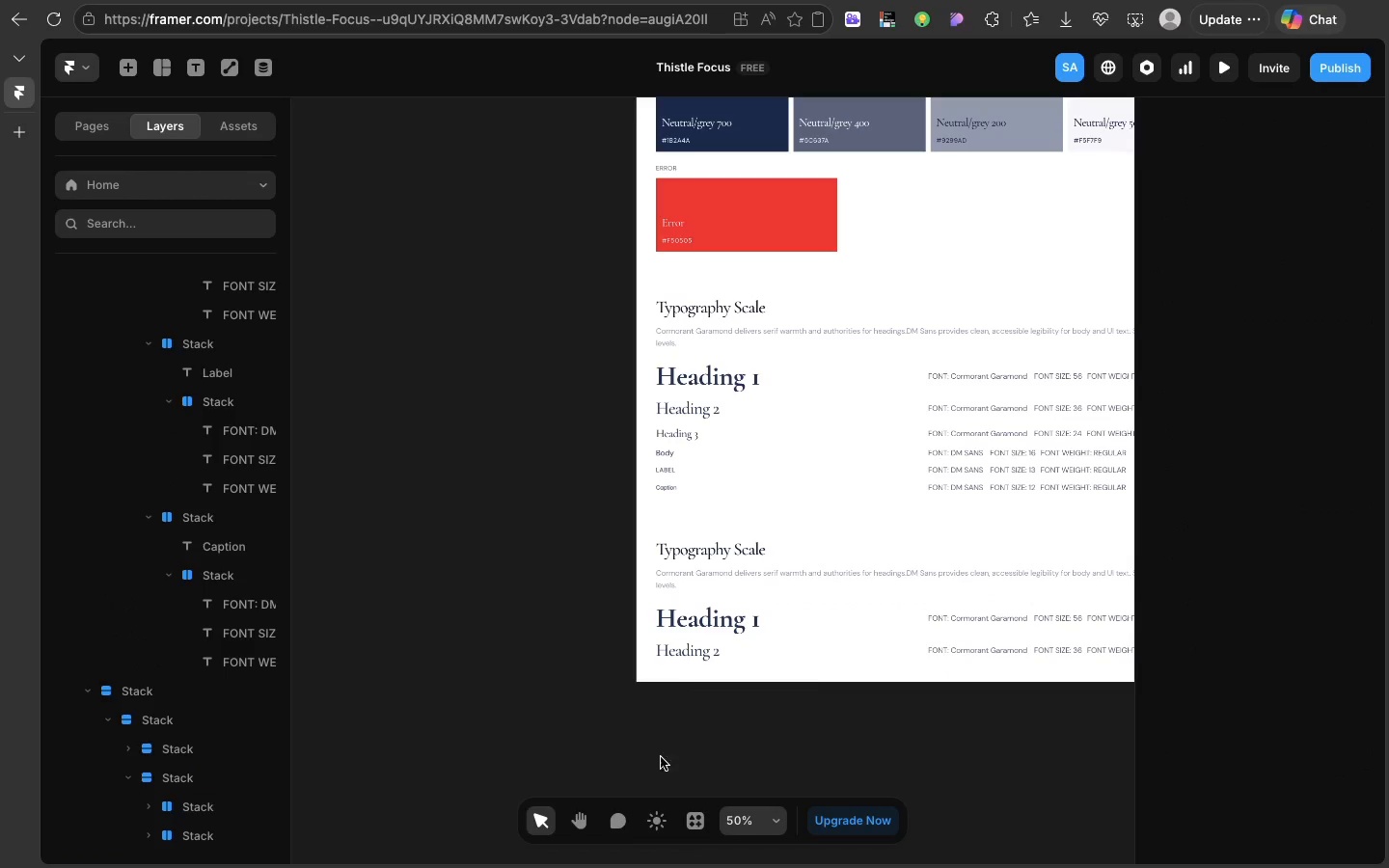 
key(Backspace)
 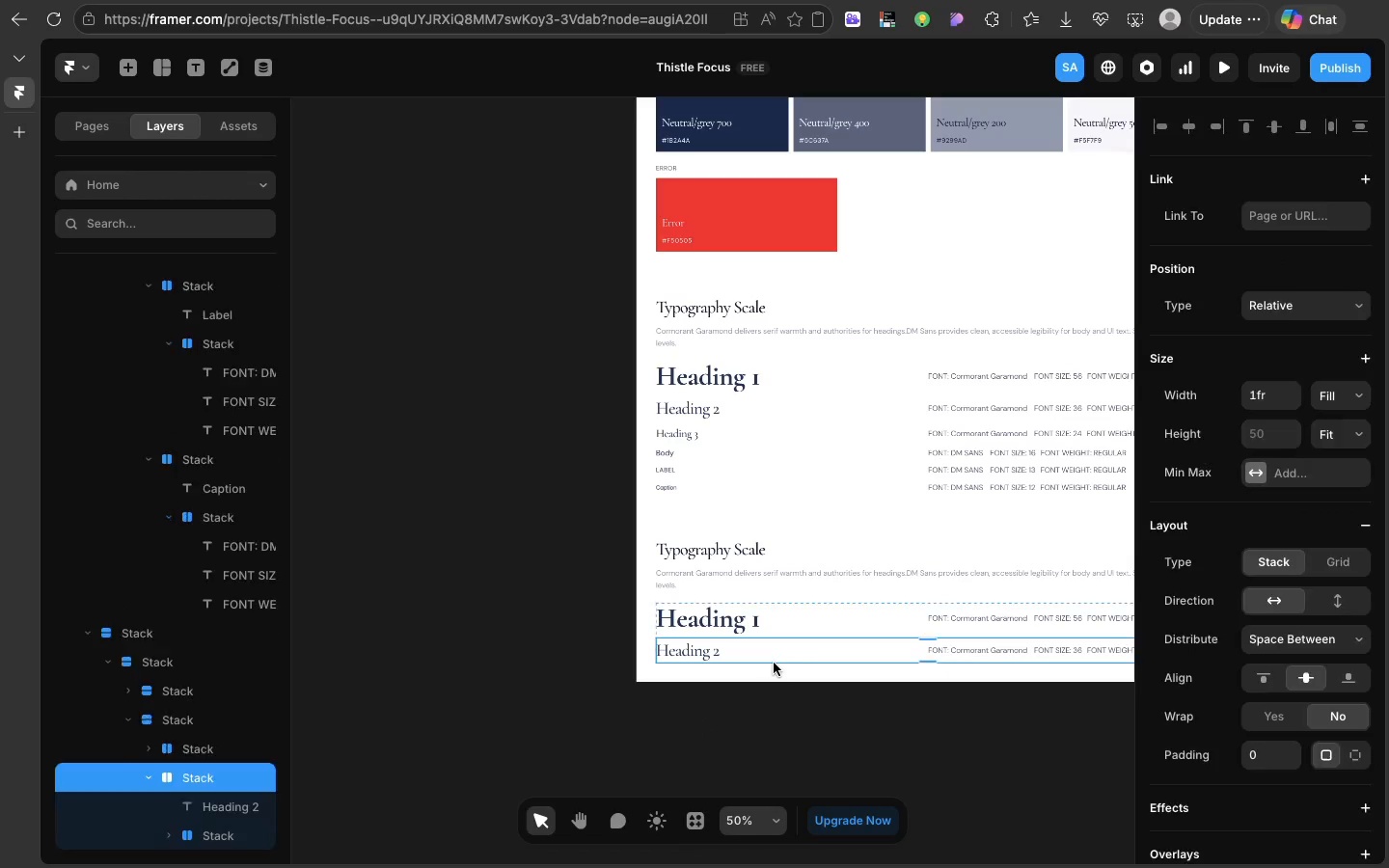 
left_click([774, 663])
 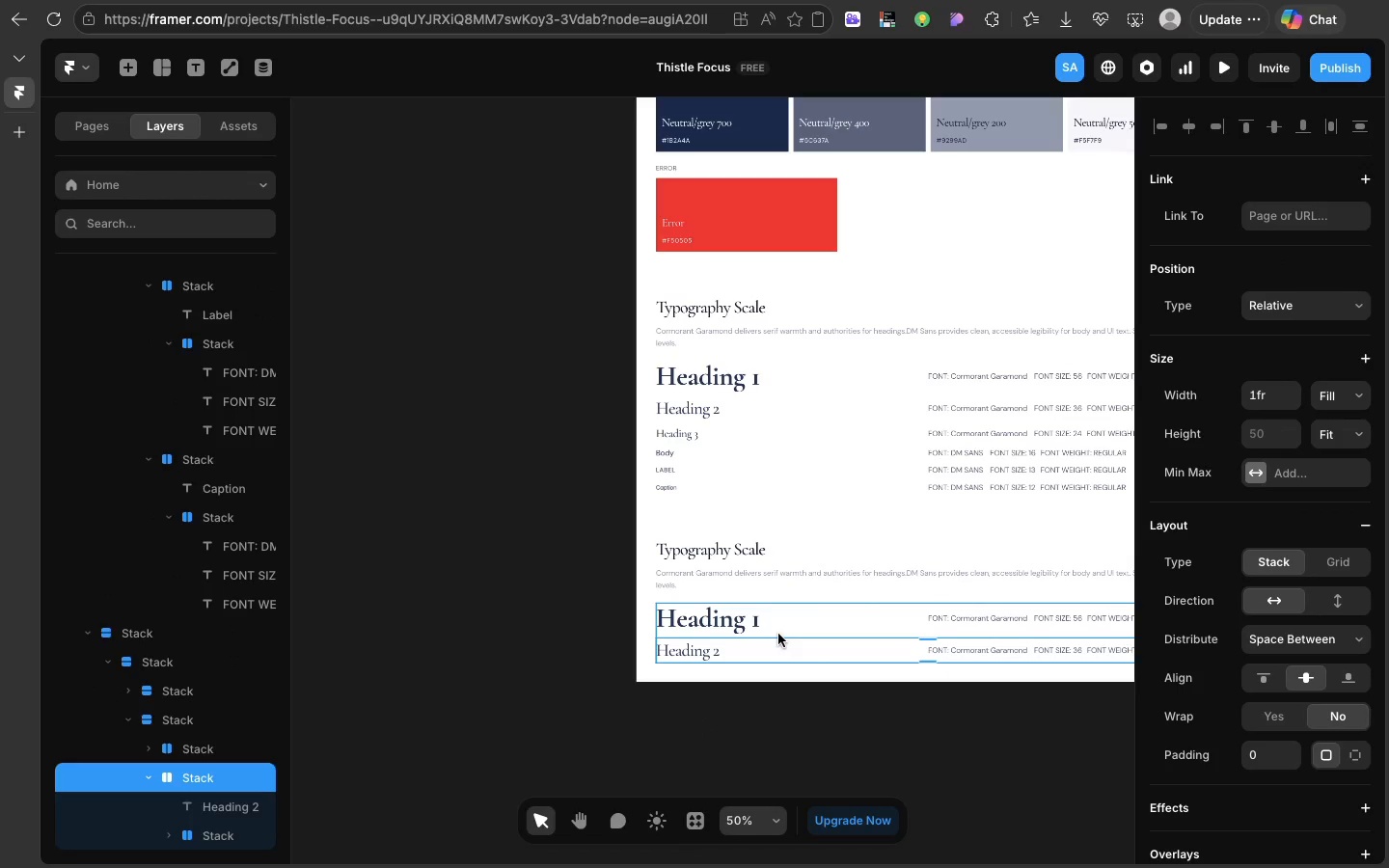 
left_click([778, 634])
 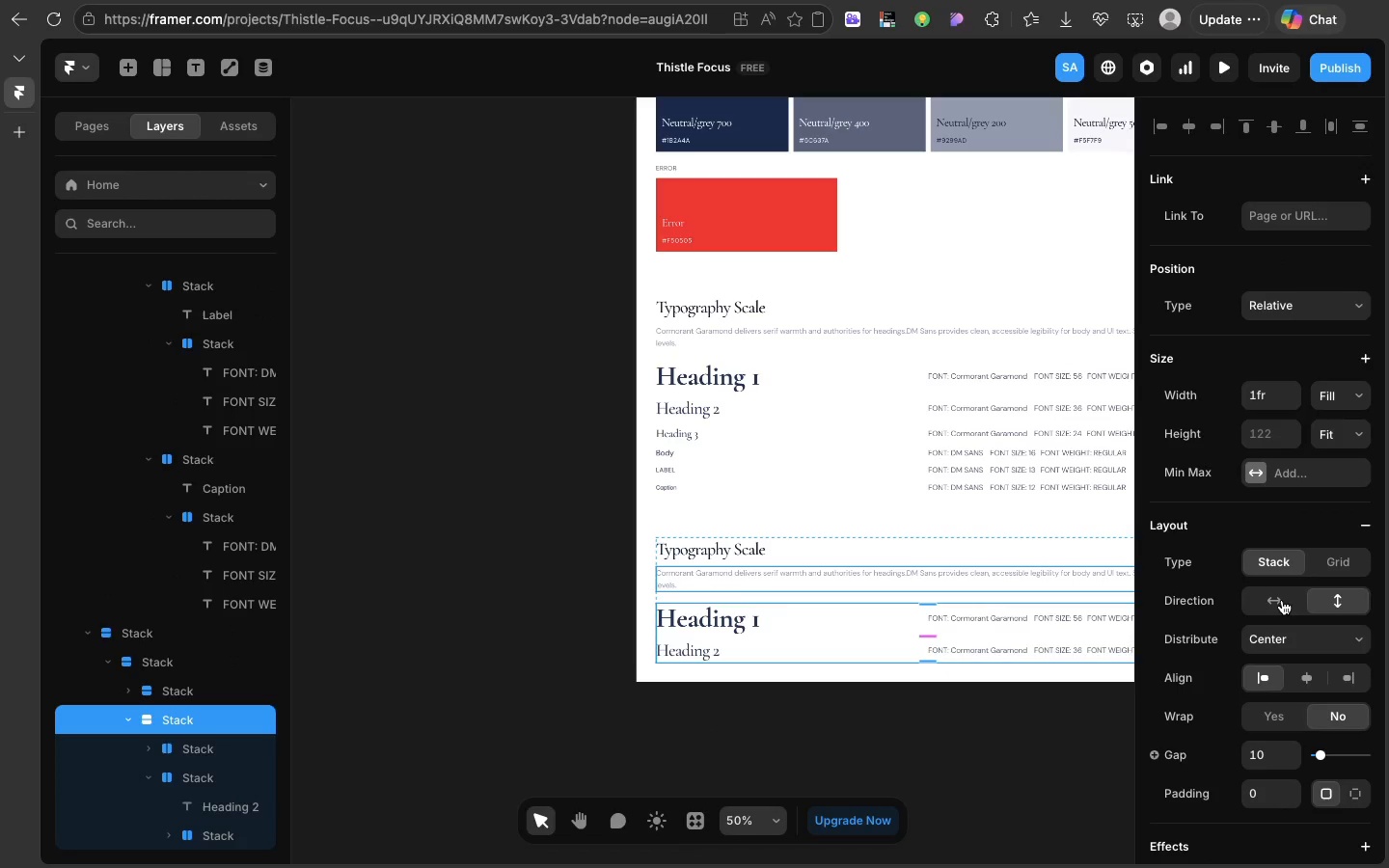 
left_click([1282, 600])
 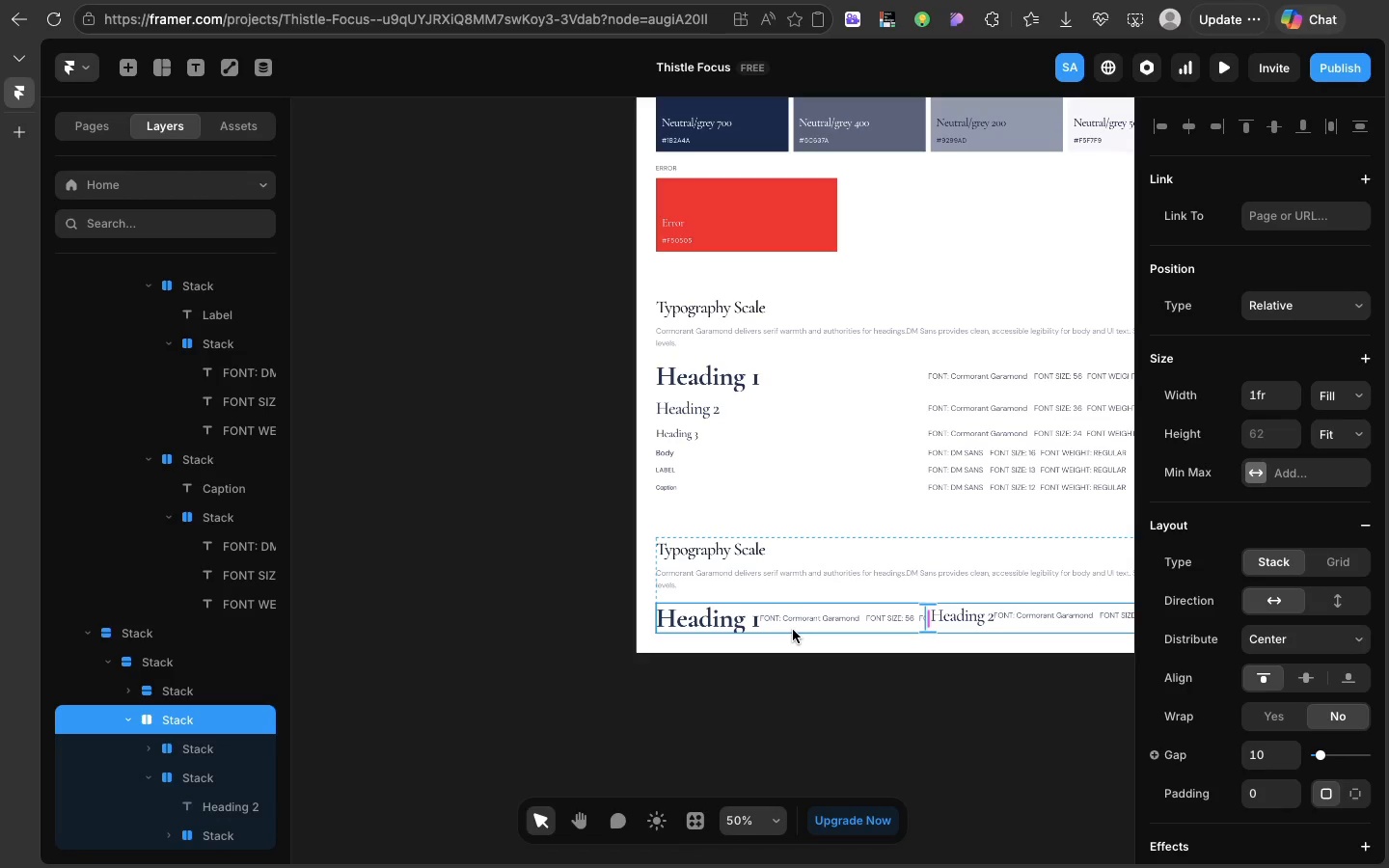 
wait(5.3)
 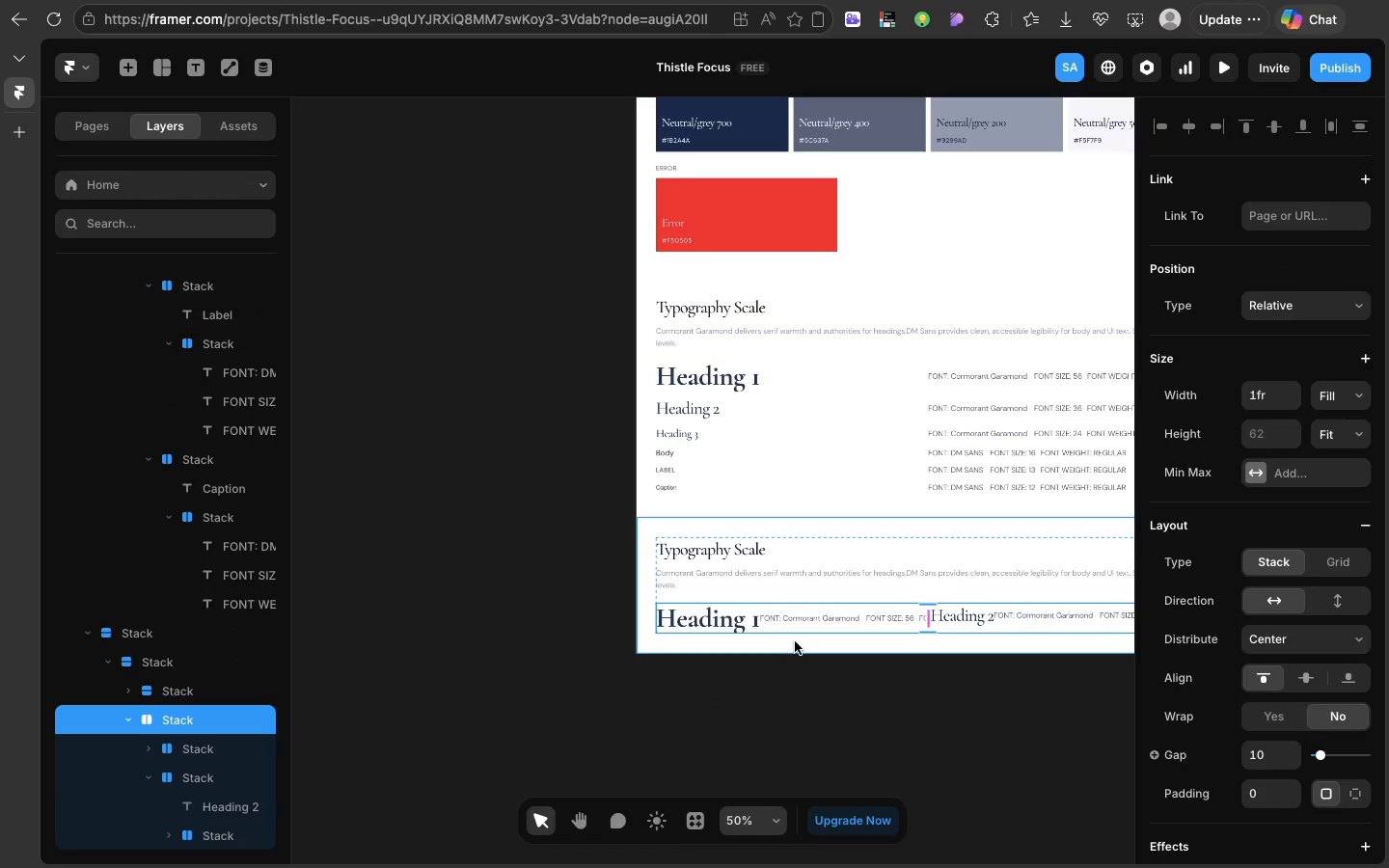 
hold_key(key=CommandLeft, duration=2.18)
 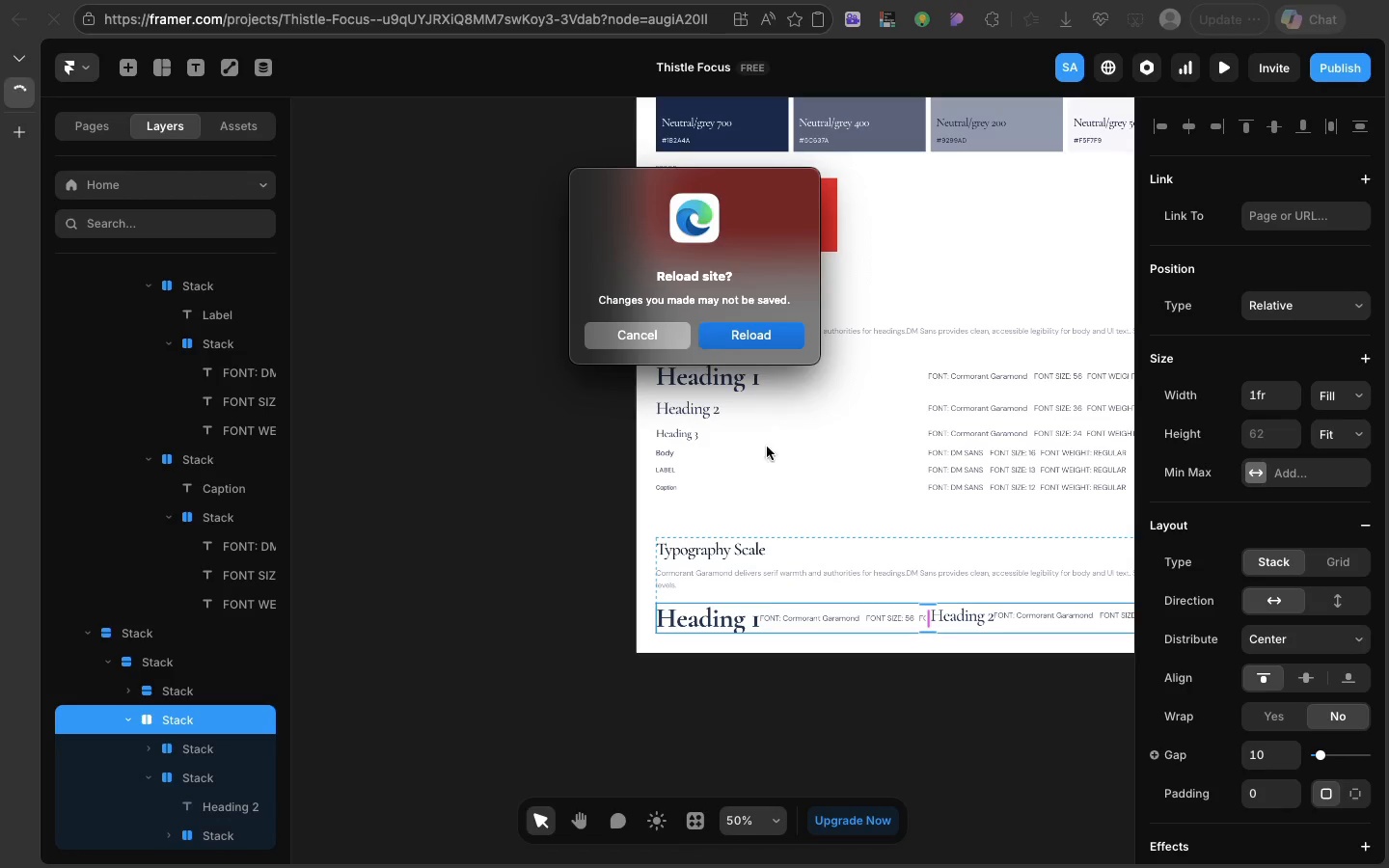 
hold_key(key=ShiftLeft, duration=0.86)
 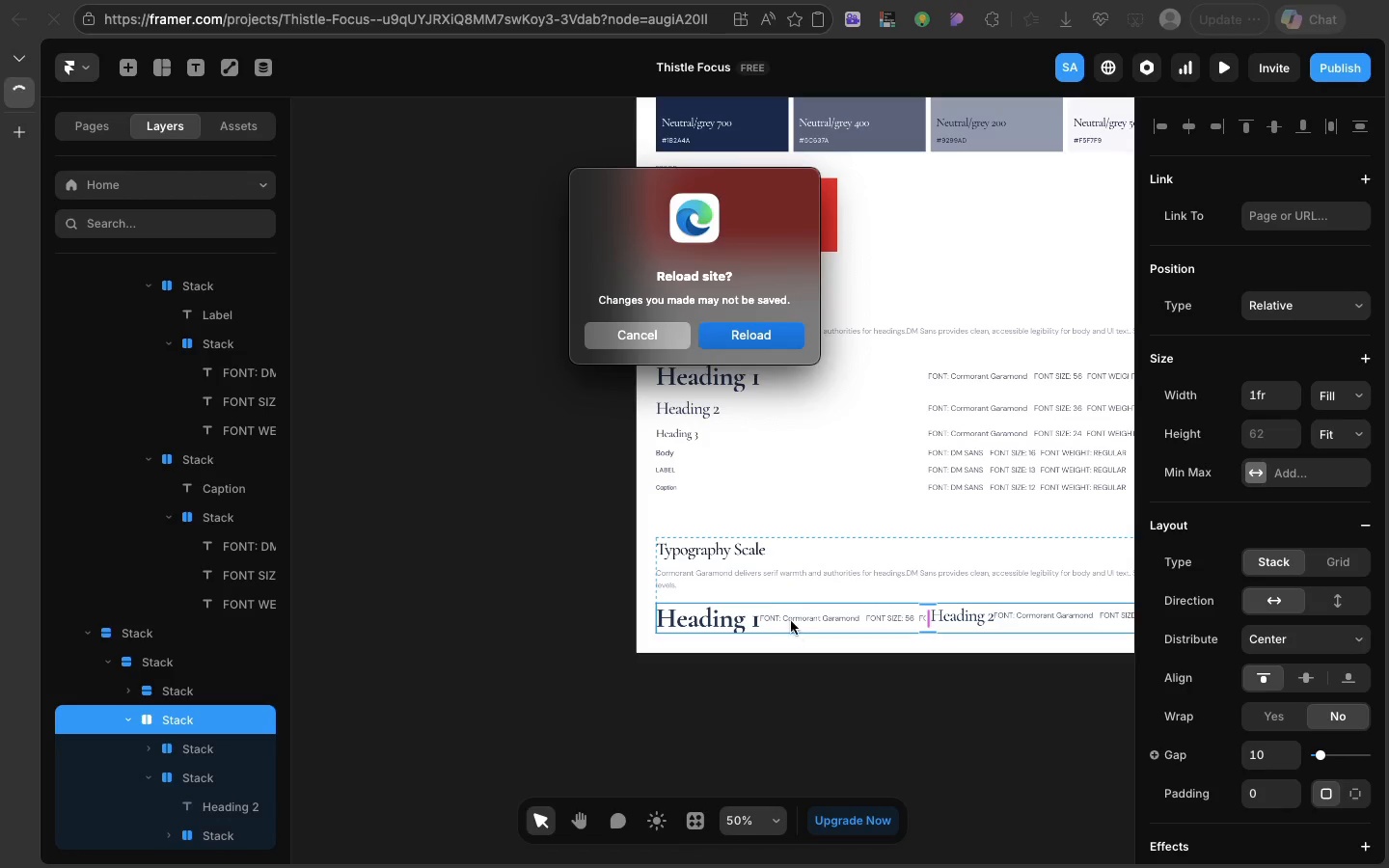 
hold_key(key=R, duration=0.32)
 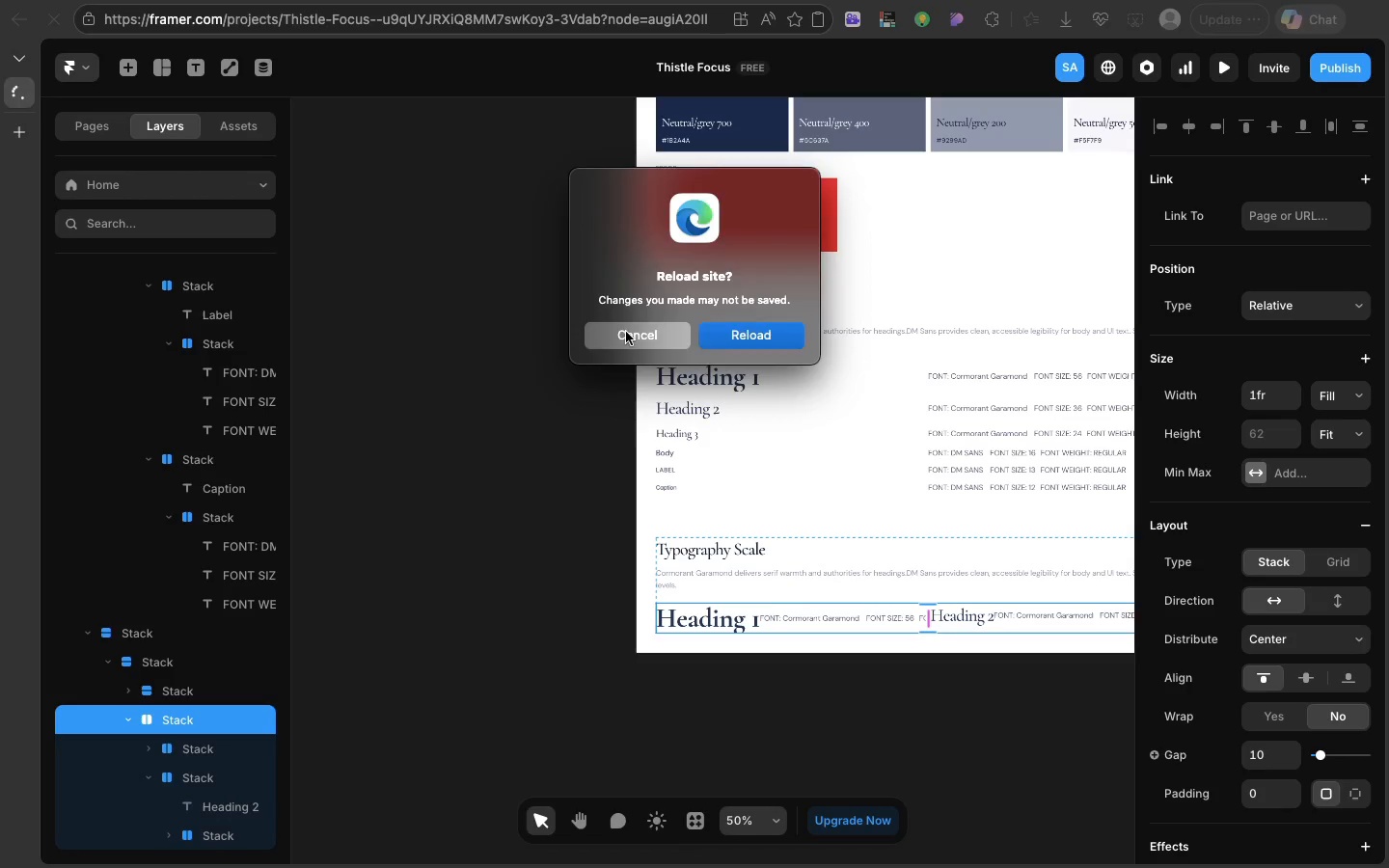 
left_click([626, 332])
 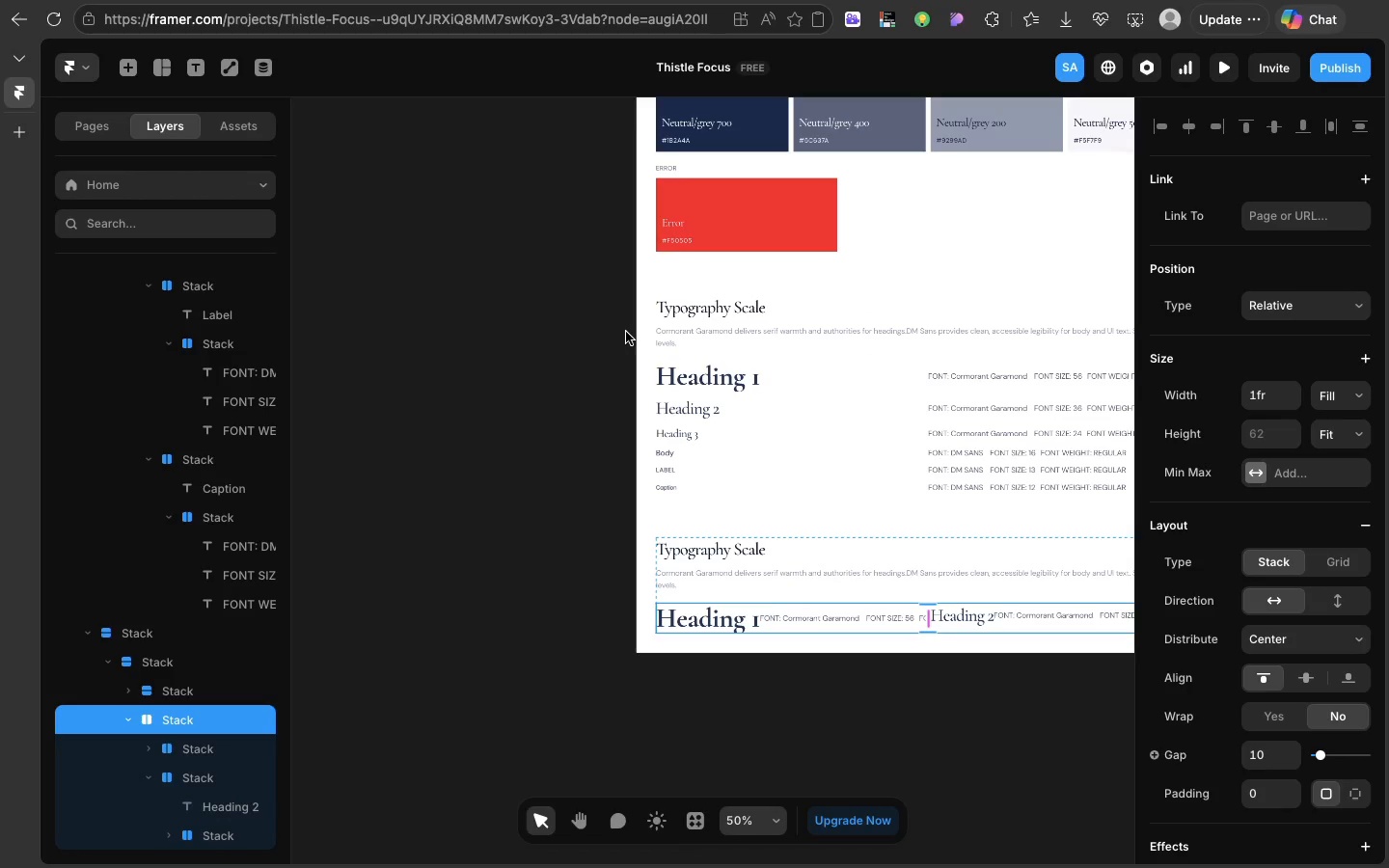 
key(Meta+Shift+V)
 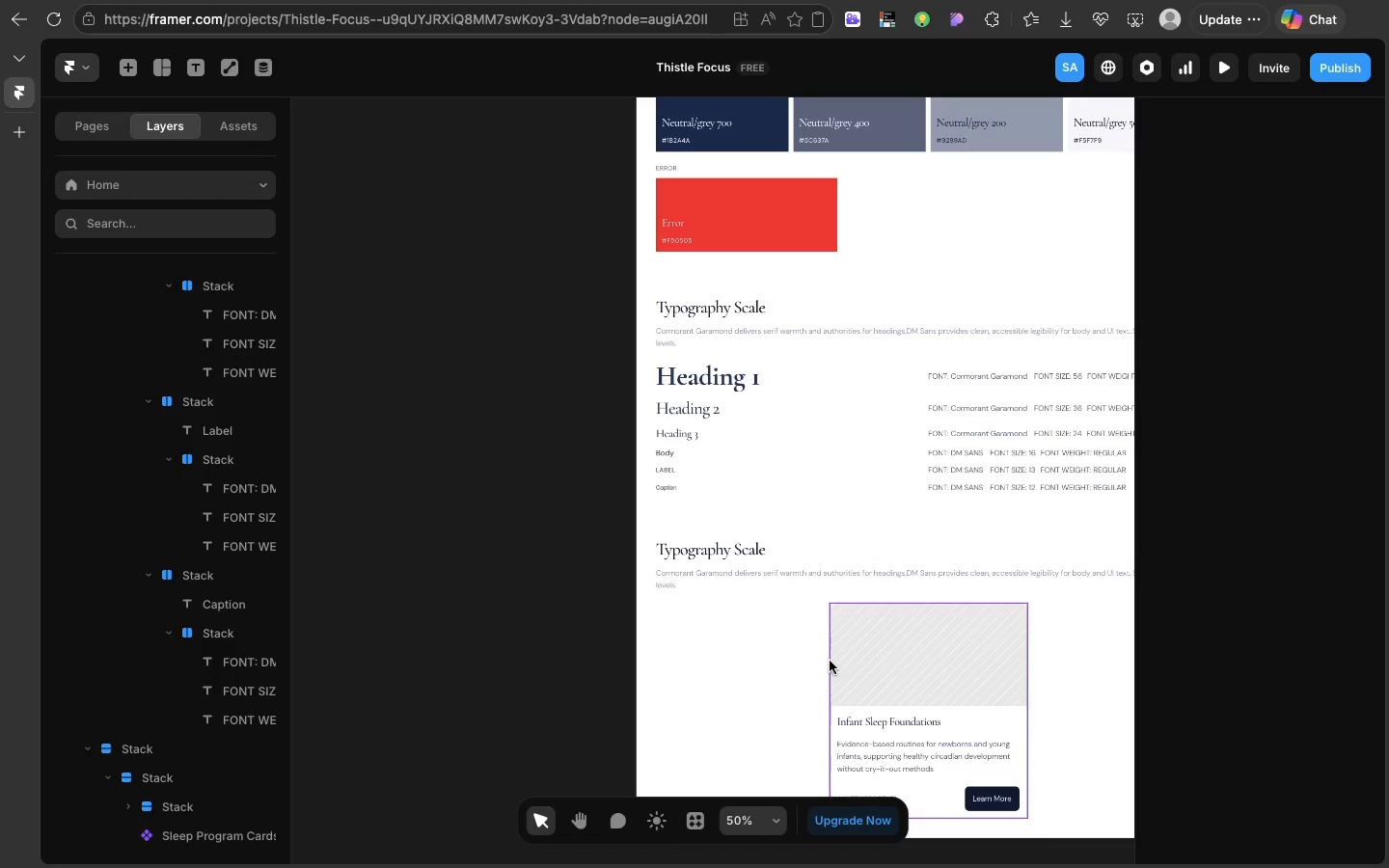 
left_click([830, 661])
 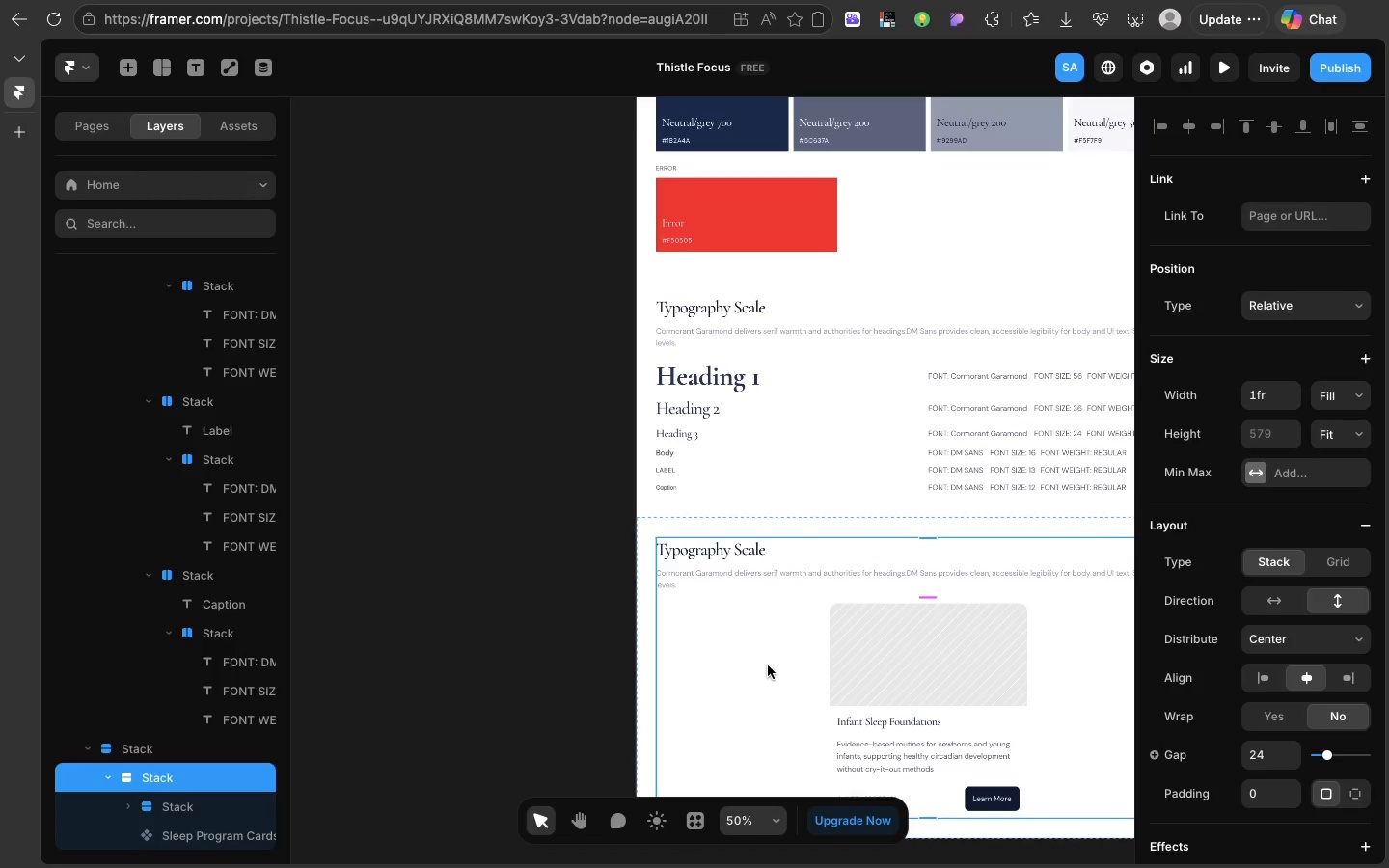 
left_click([768, 665])
 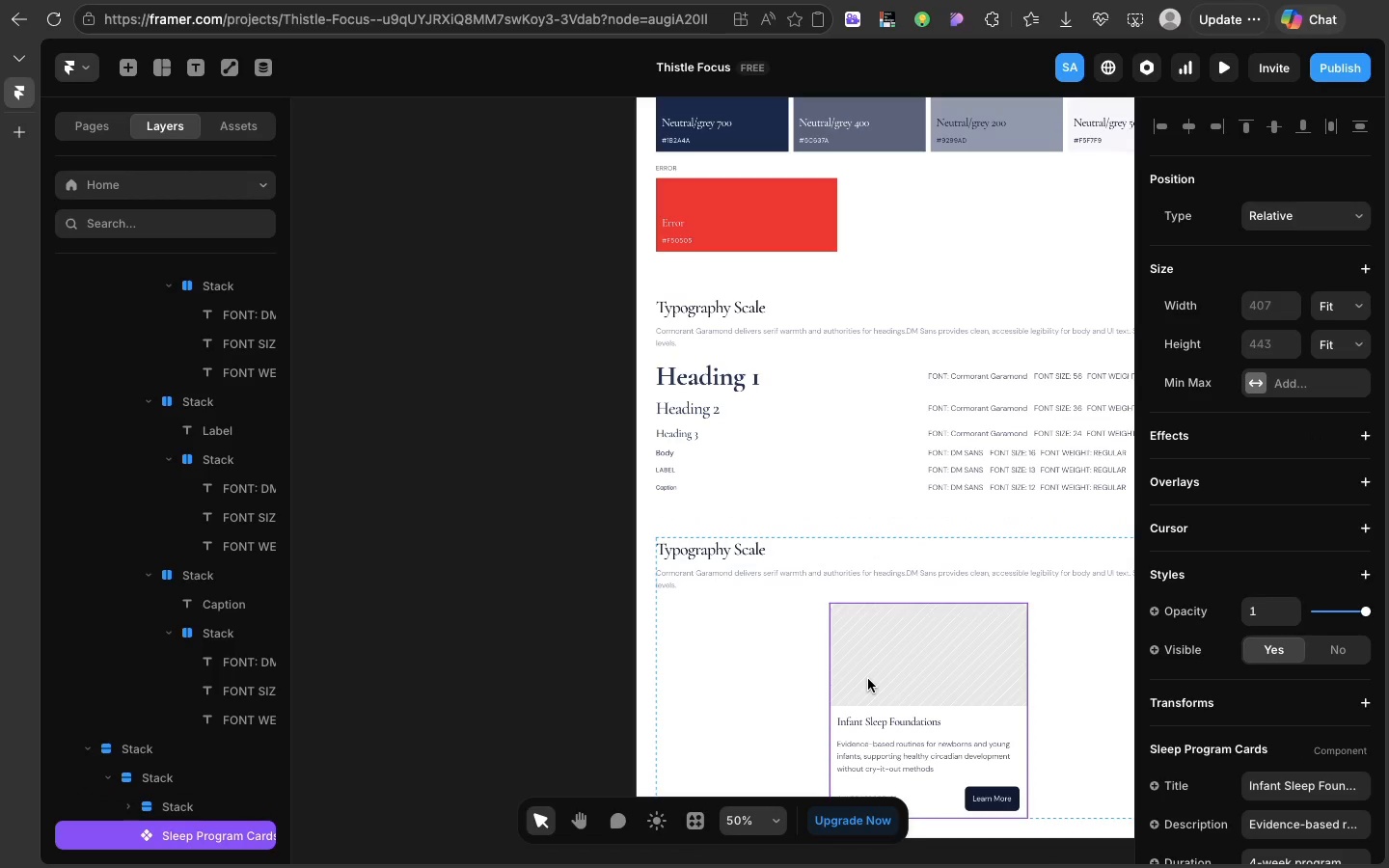 
left_click([868, 679])
 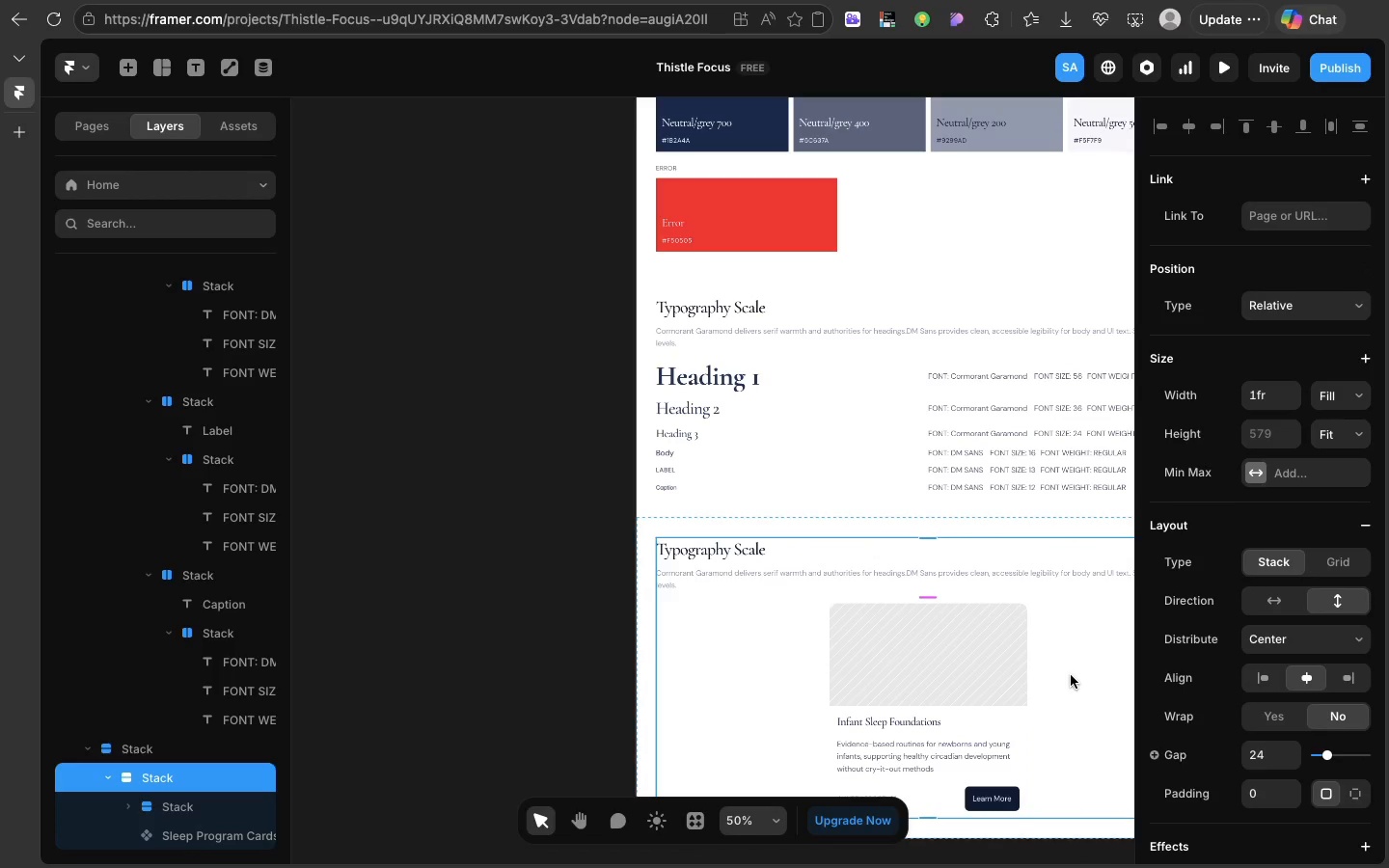 
left_click([1071, 675])
 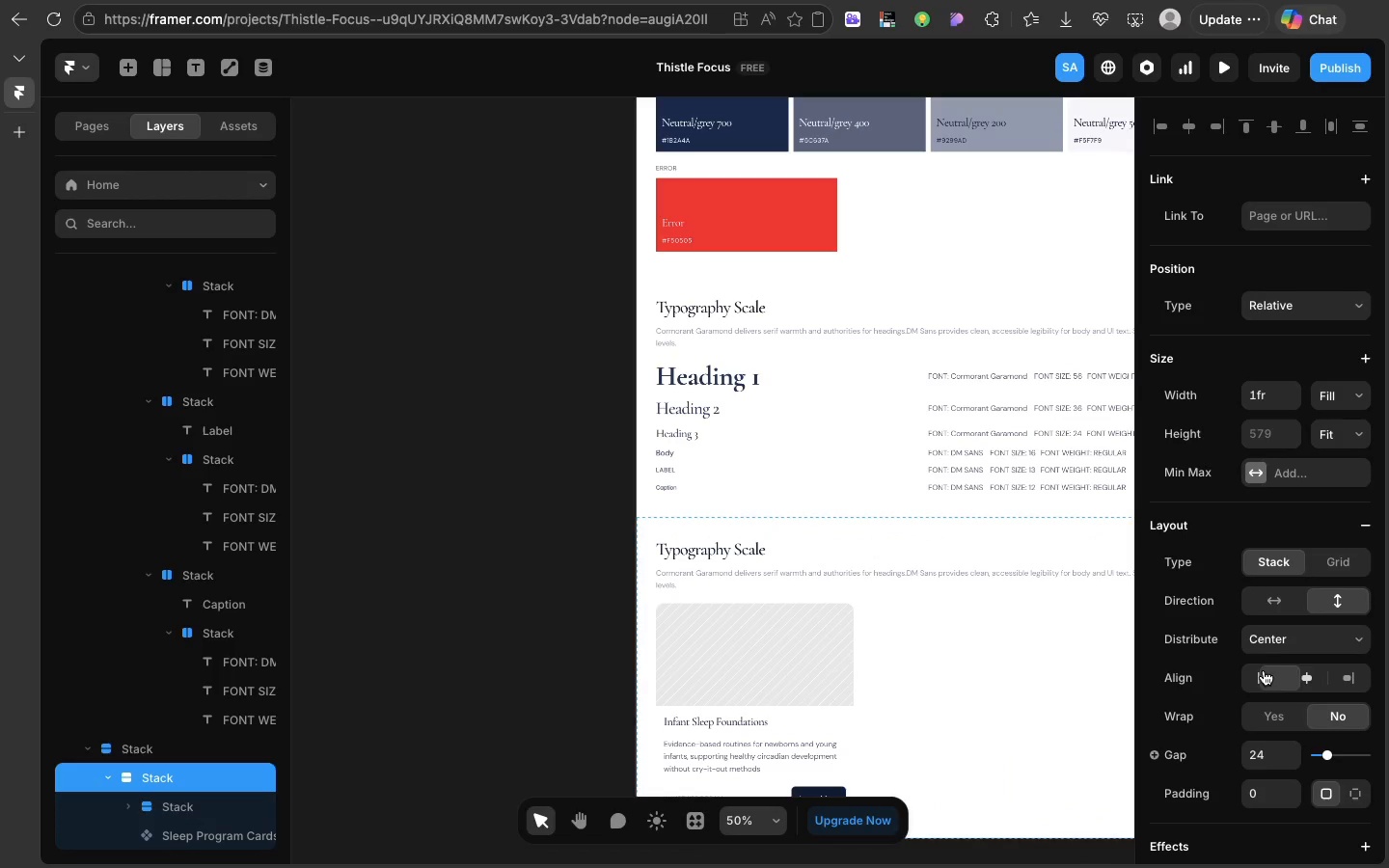 
left_click([1264, 670])
 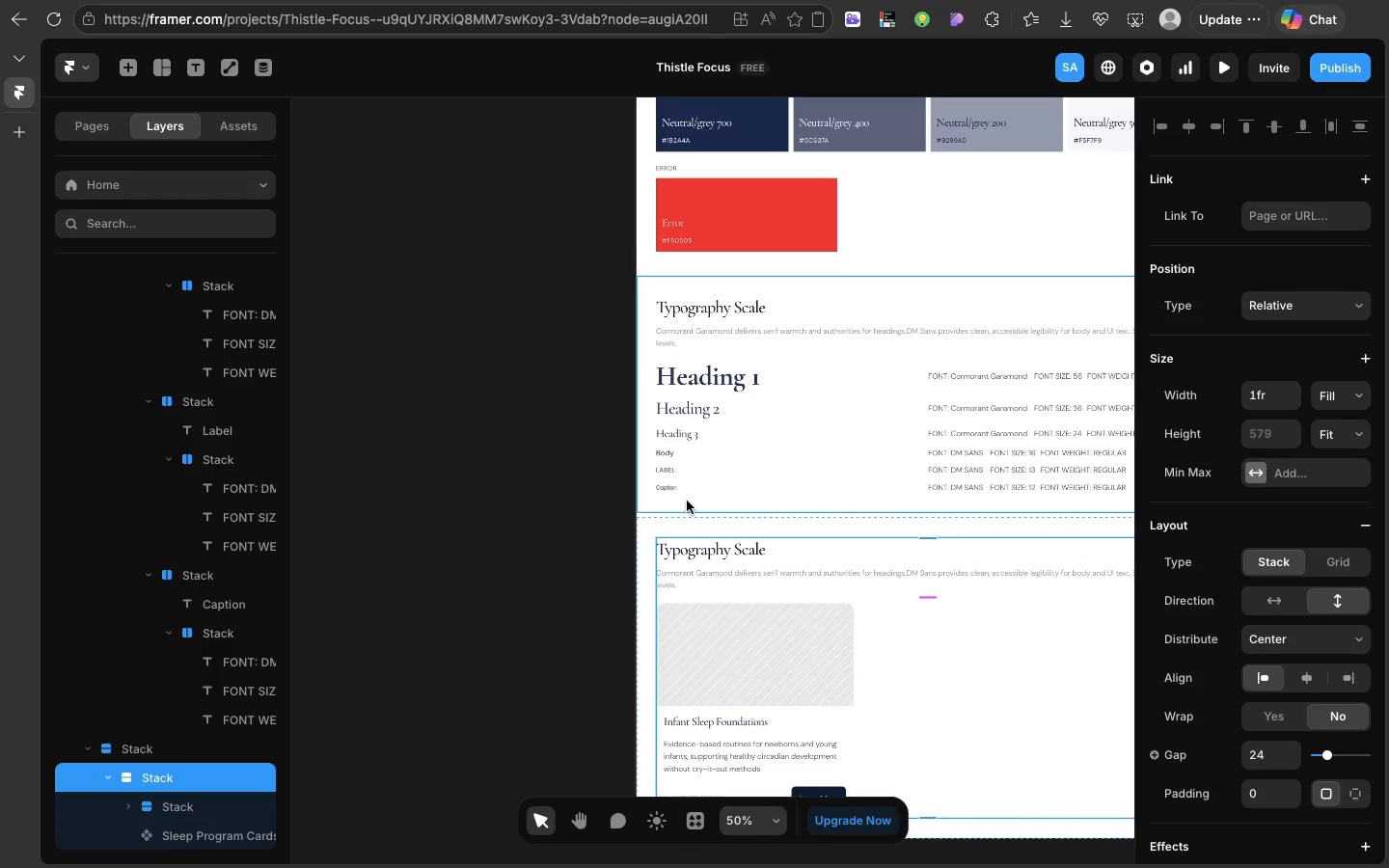 
scroll: coordinate [676, 484], scroll_direction: down, amount: 25.0
 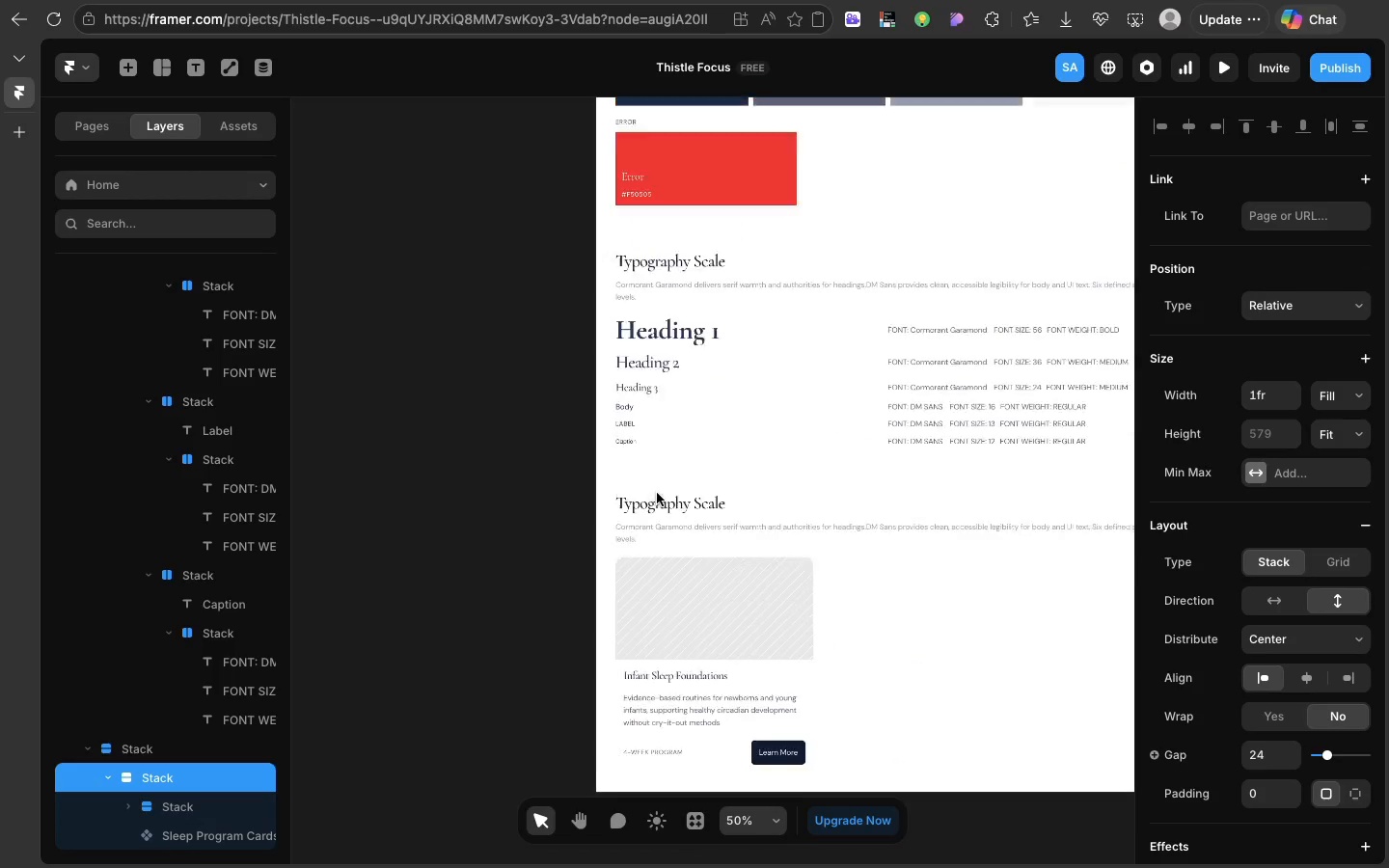 
scroll: coordinate [657, 493], scroll_direction: up, amount: 89.0
 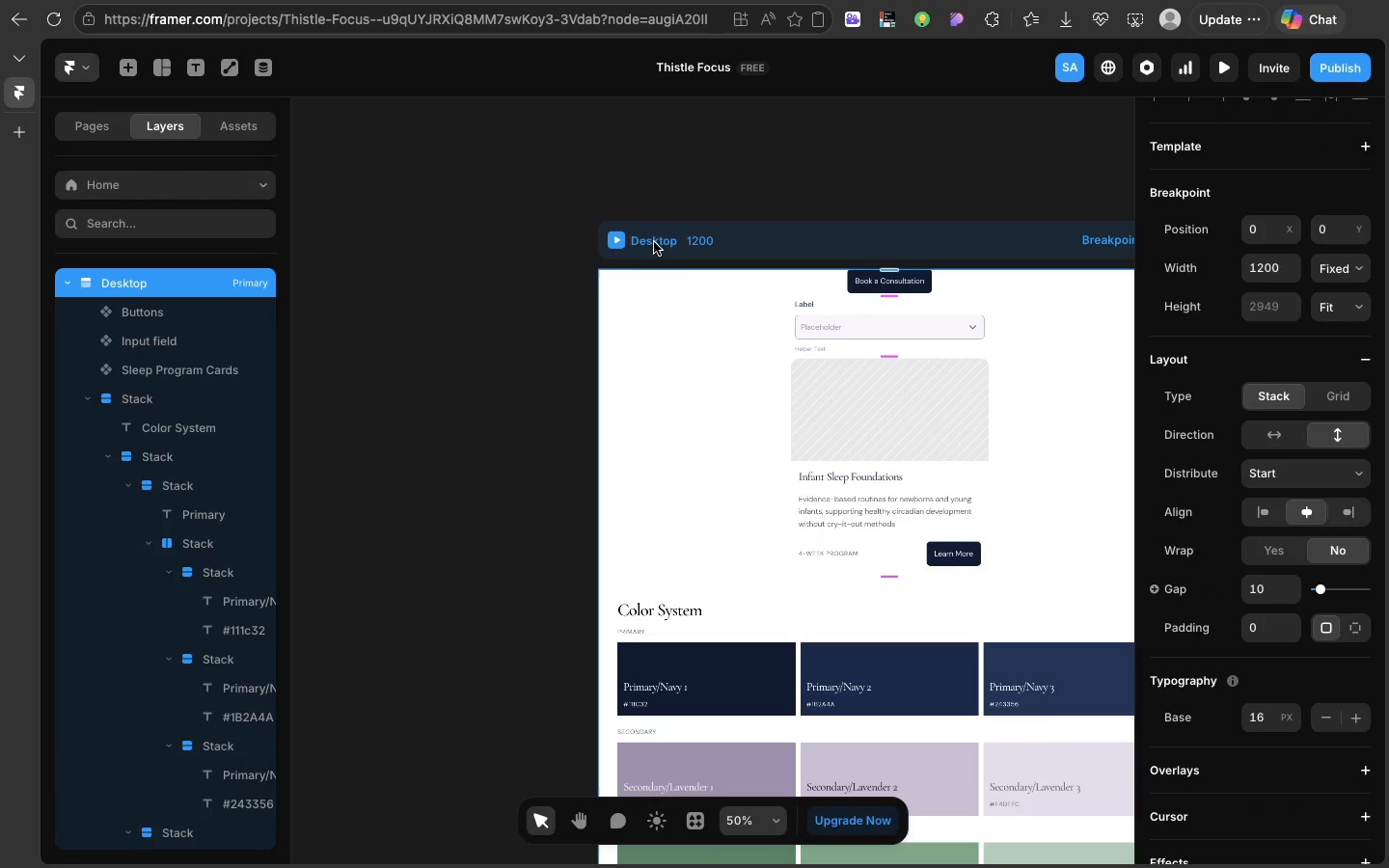 
left_click([654, 242])
 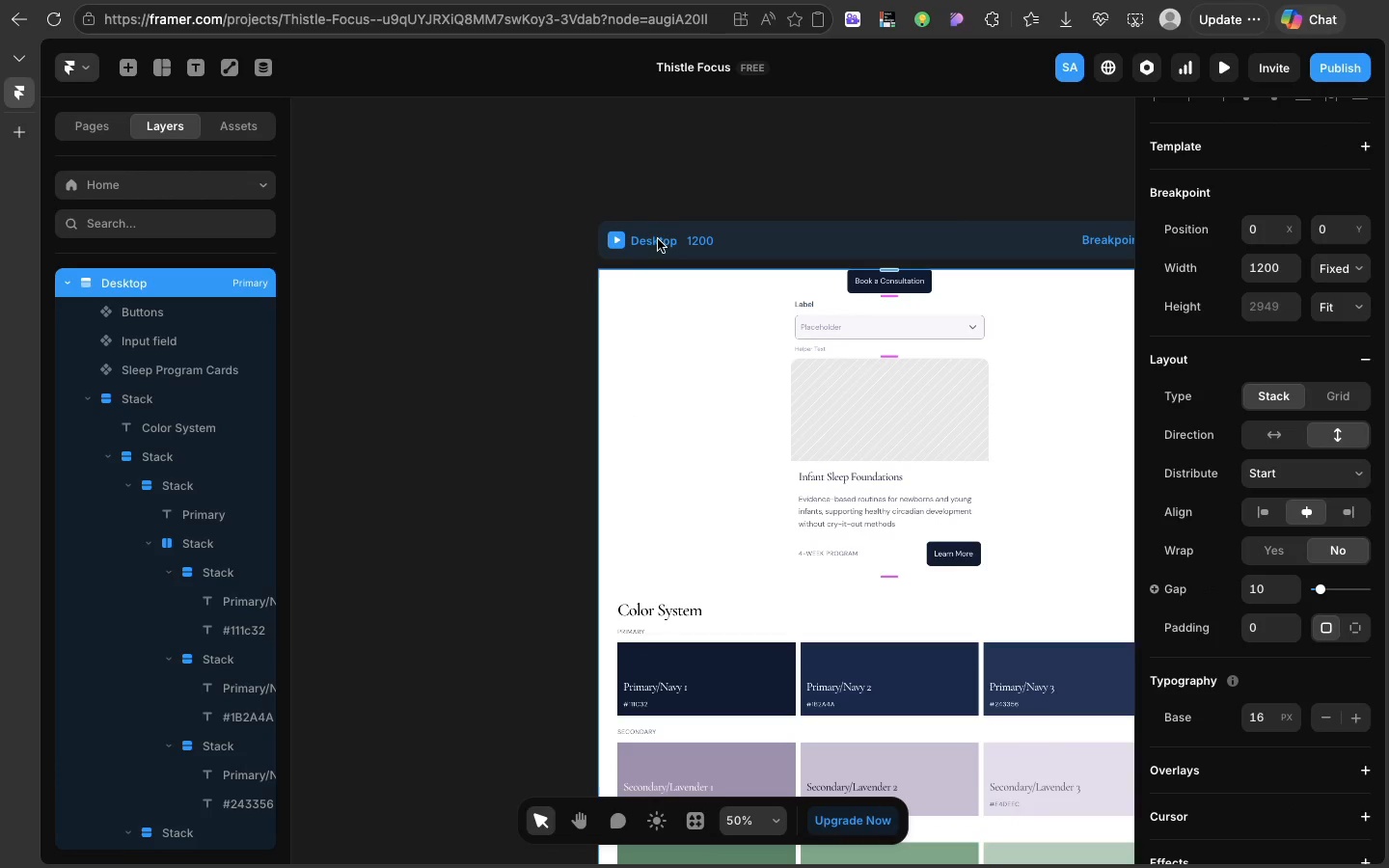 
left_click([654, 242])
 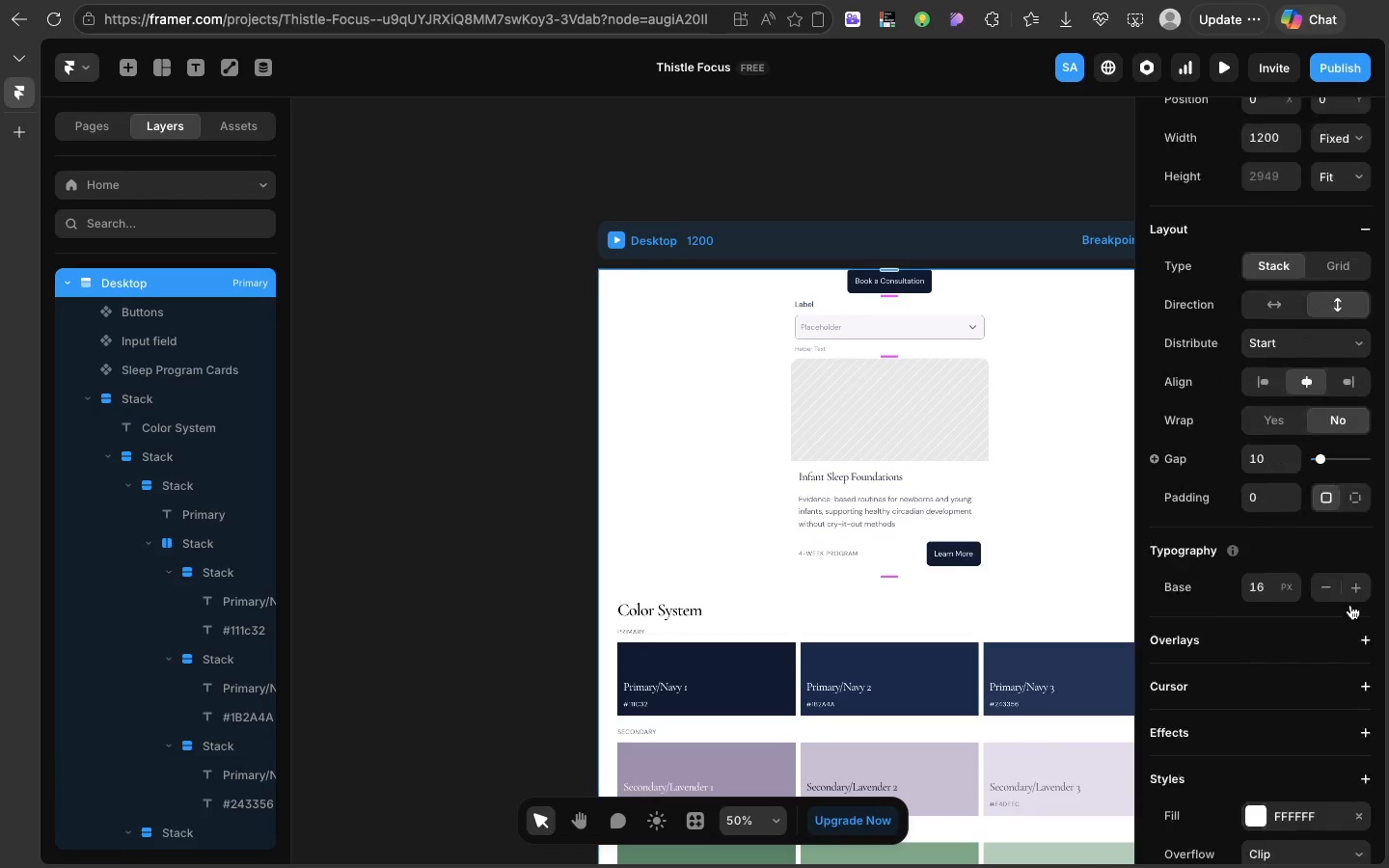 
scroll: coordinate [1350, 605], scroll_direction: down, amount: 48.0
 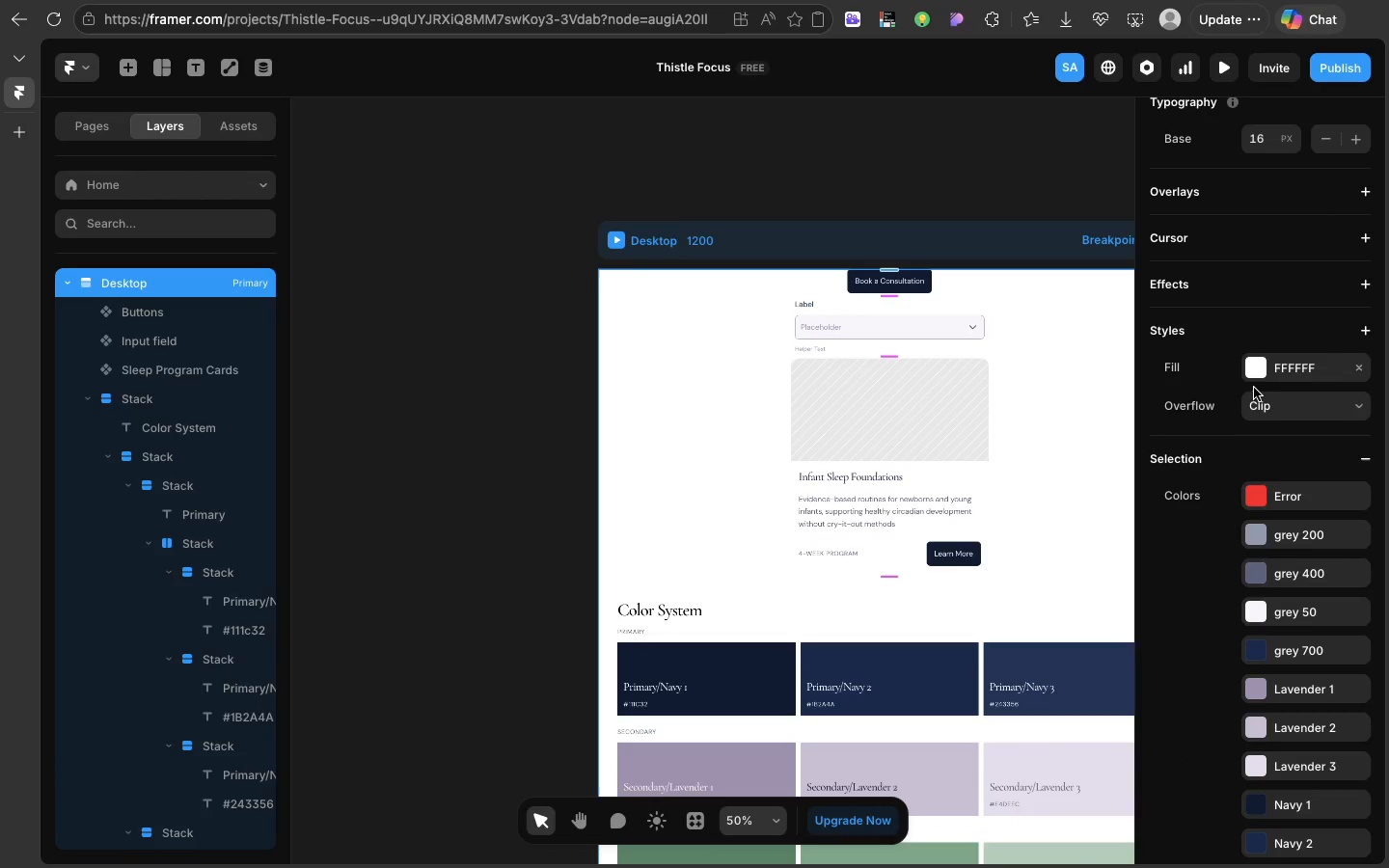 
left_click([1254, 388])
 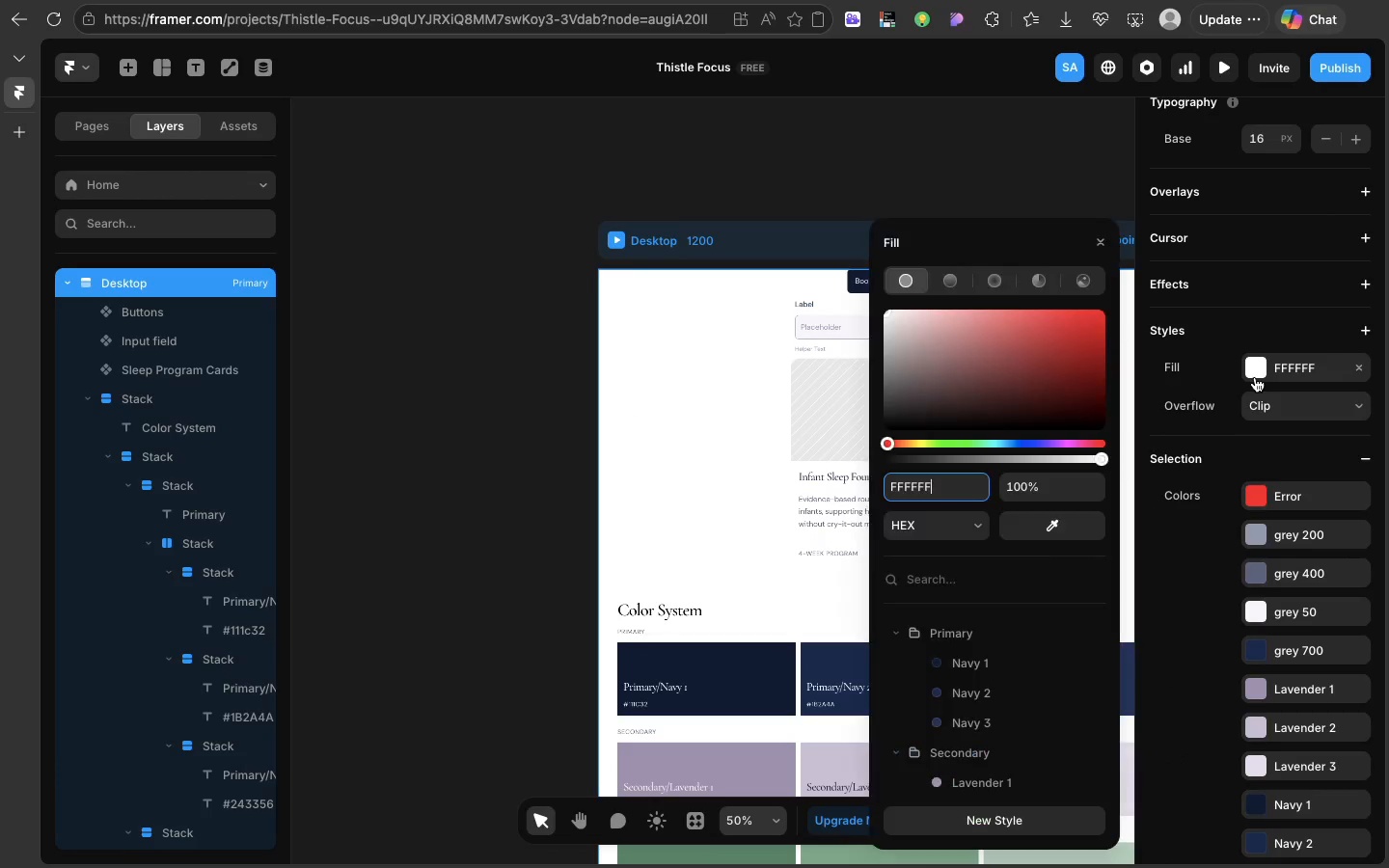 
left_click([1255, 376])
 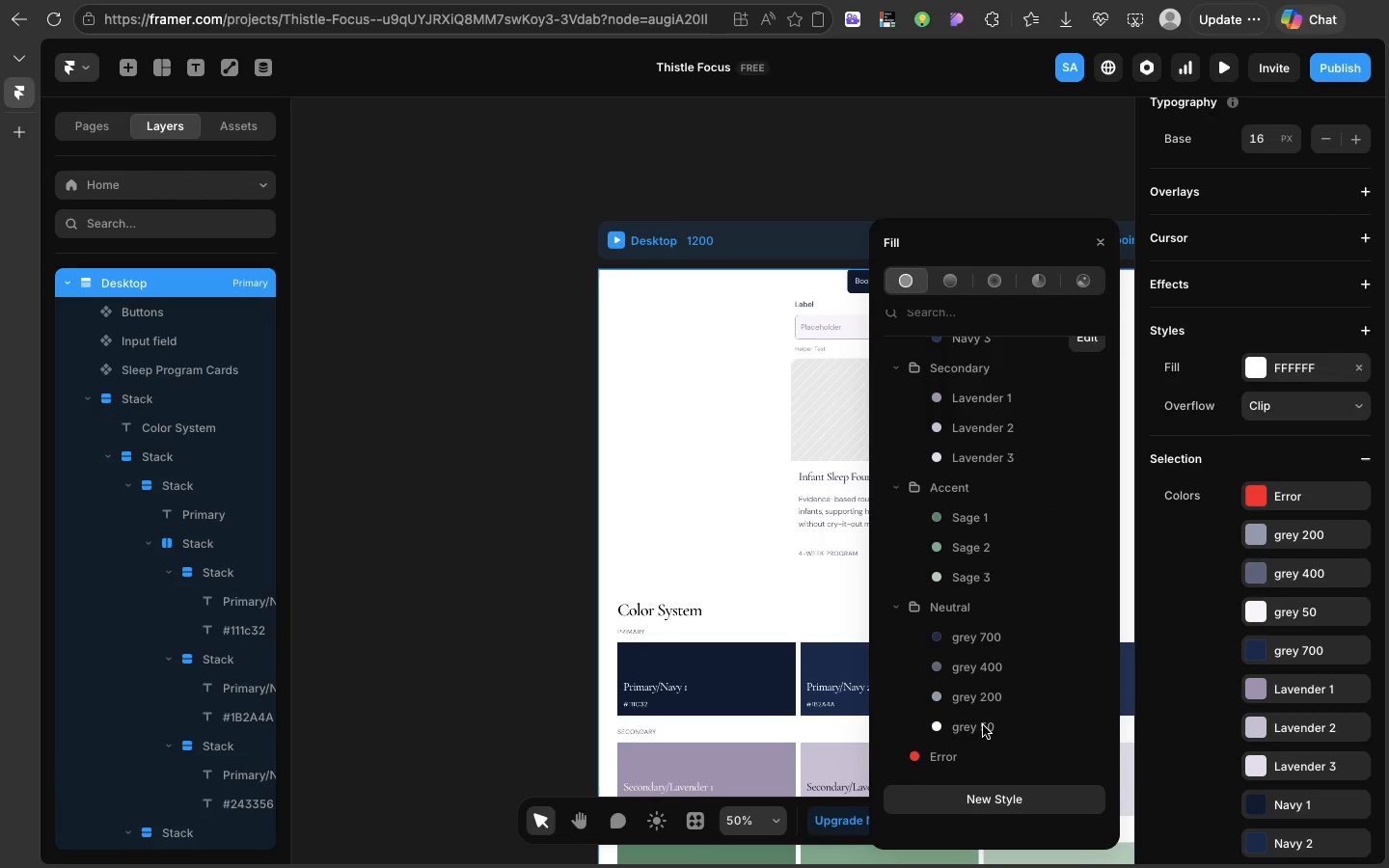 
scroll: coordinate [983, 725], scroll_direction: down, amount: 81.0
 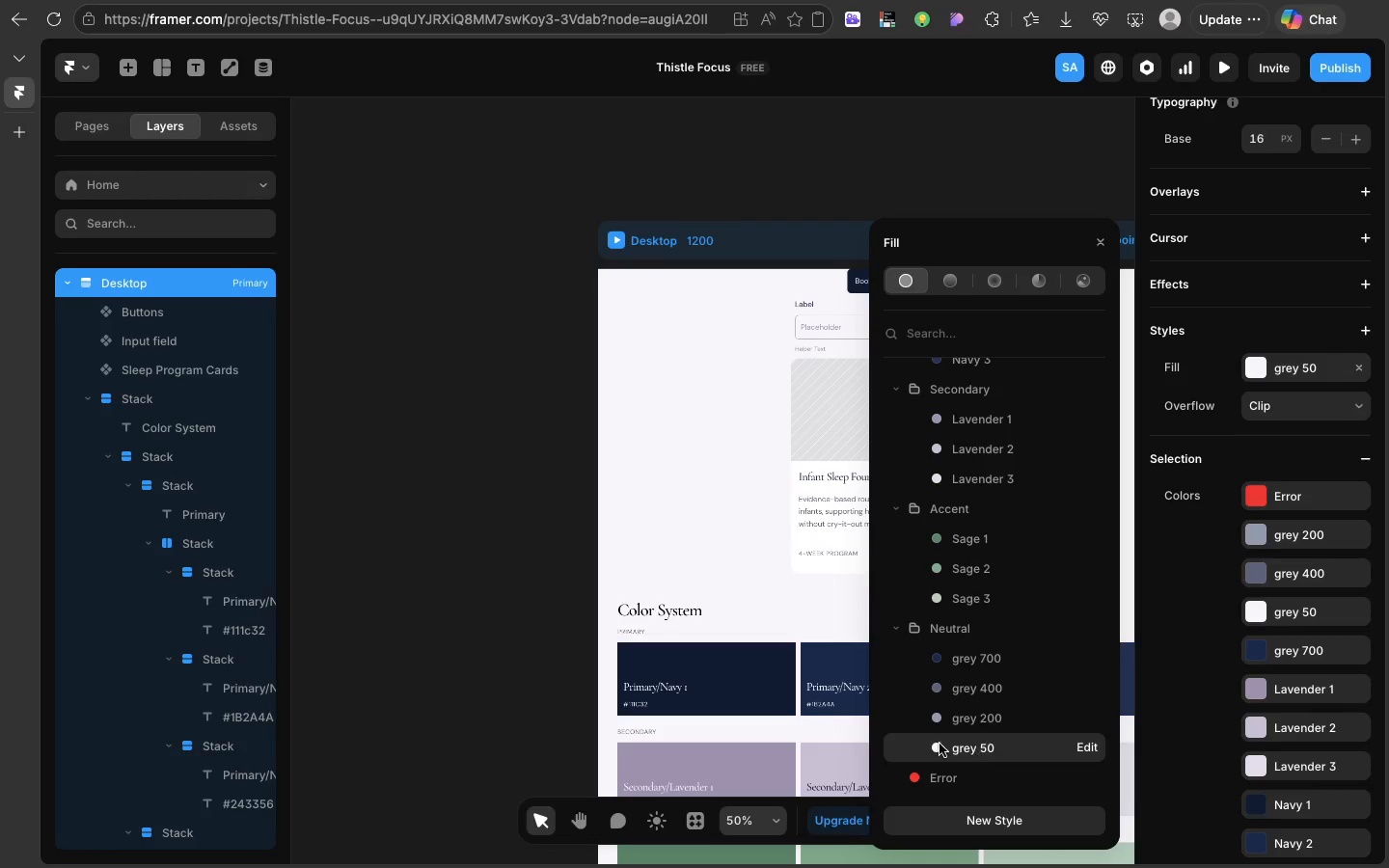 
left_click([975, 746])
 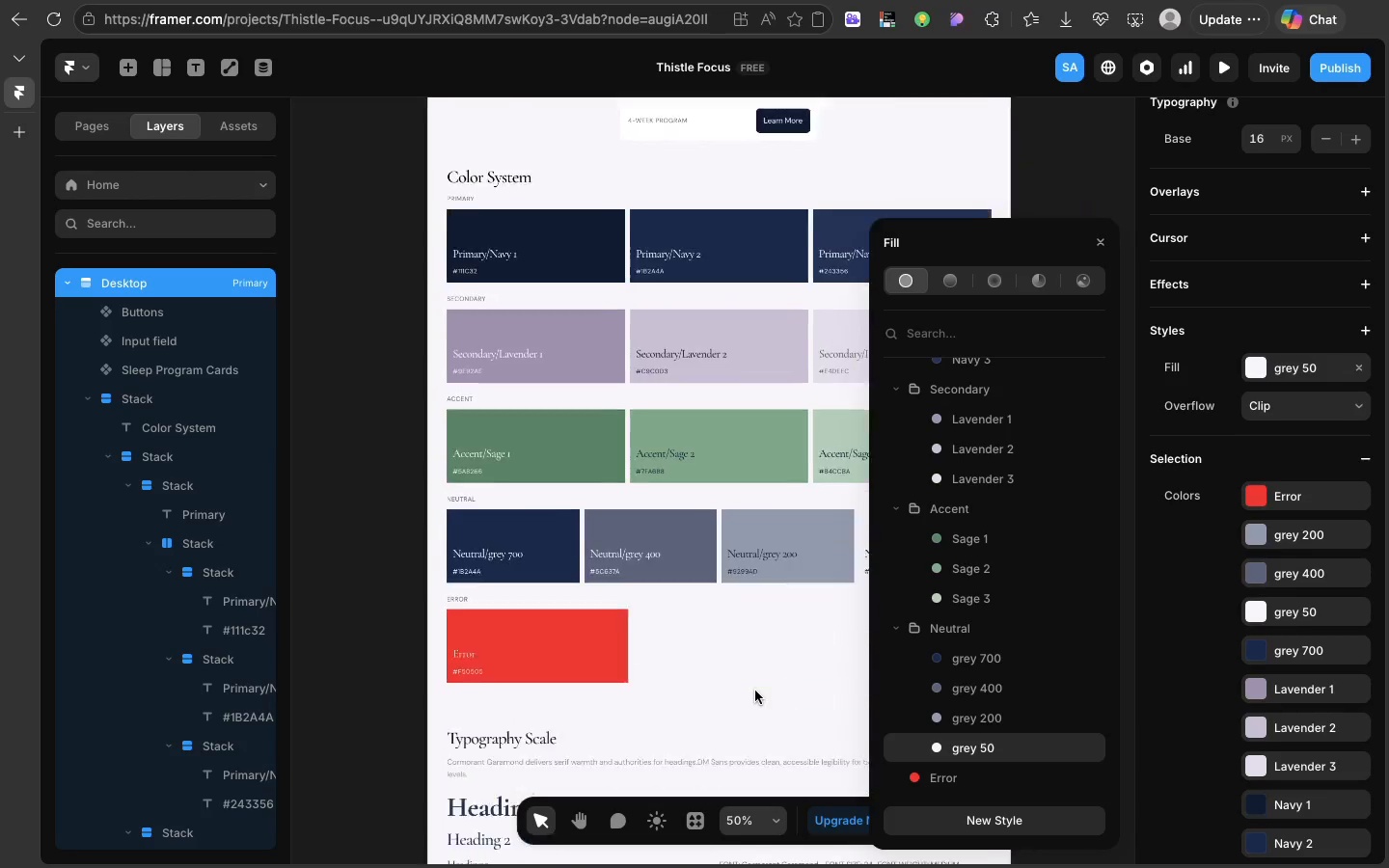 
scroll: coordinate [757, 671], scroll_direction: down, amount: 86.0
 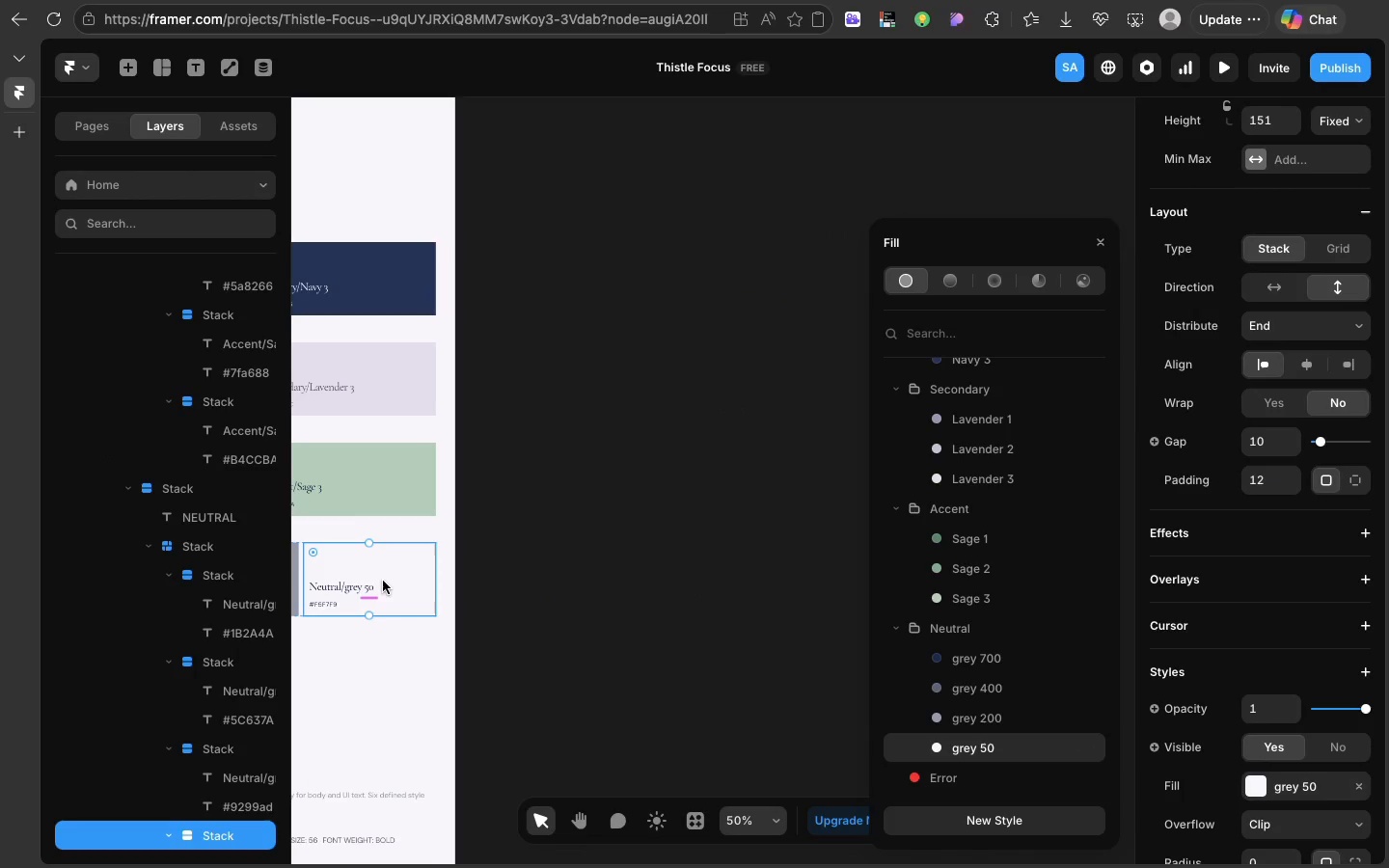 
left_click([383, 581])
 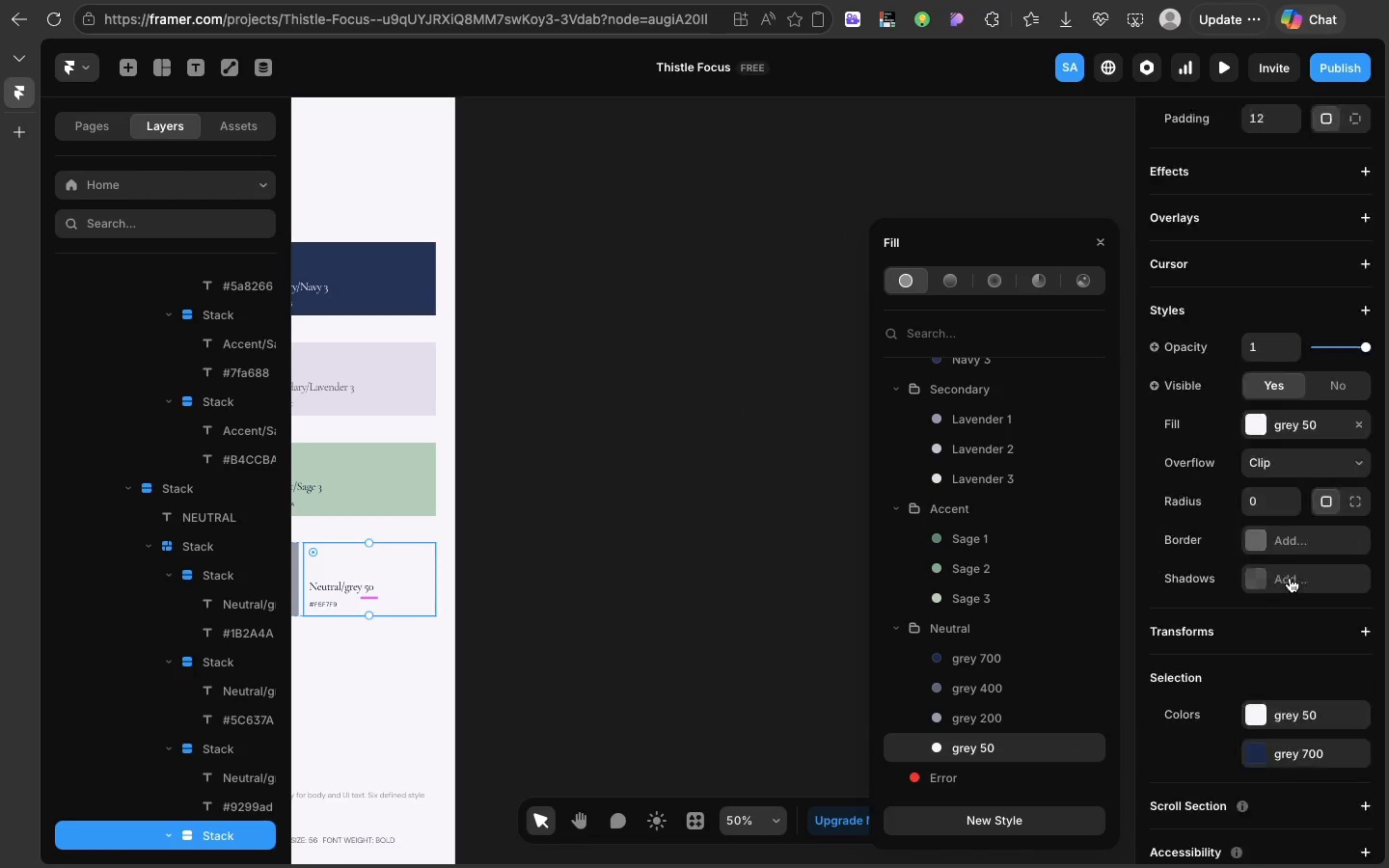 
scroll: coordinate [1290, 578], scroll_direction: down, amount: 48.0
 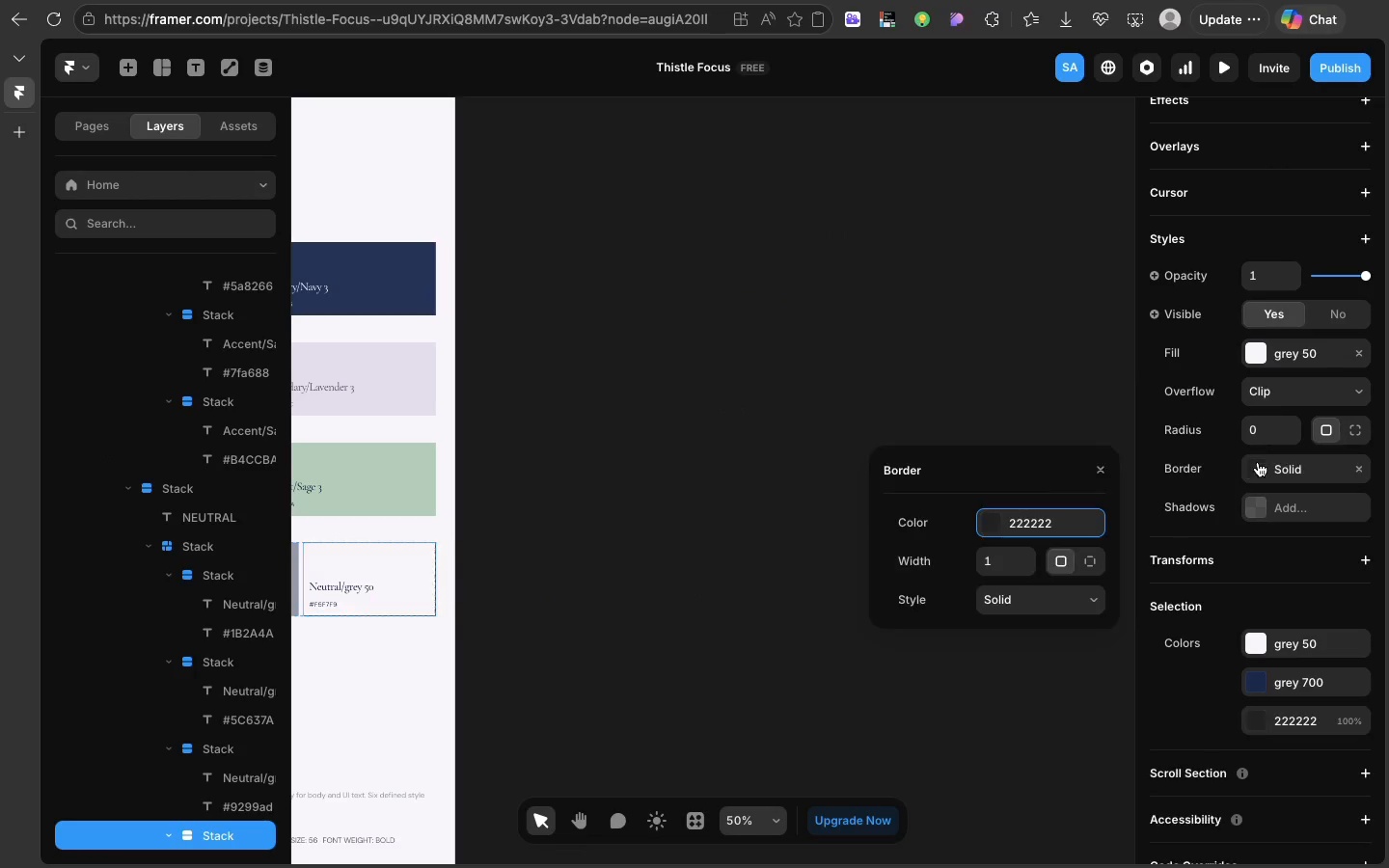 
left_click([1258, 462])
 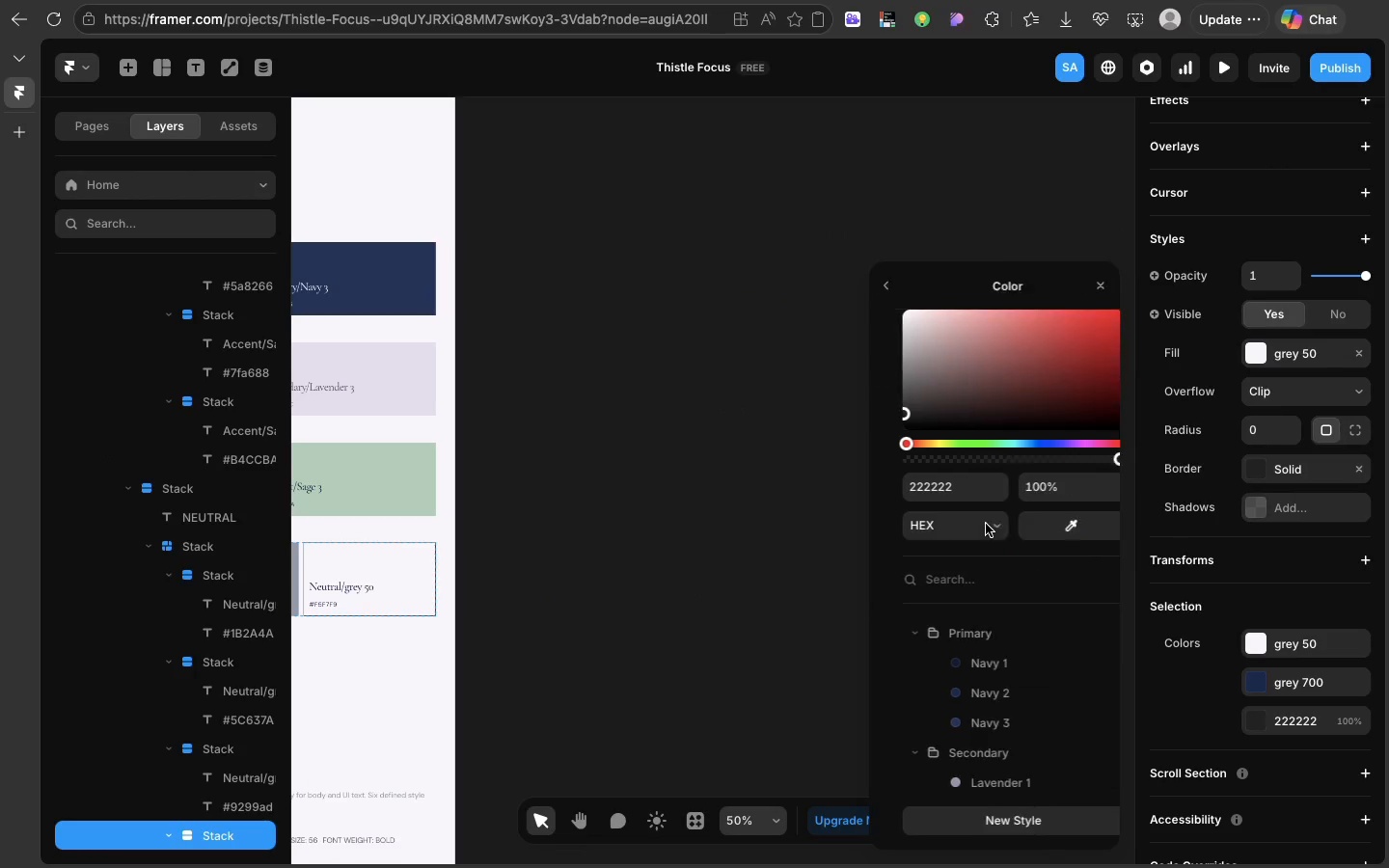 
left_click([986, 524])
 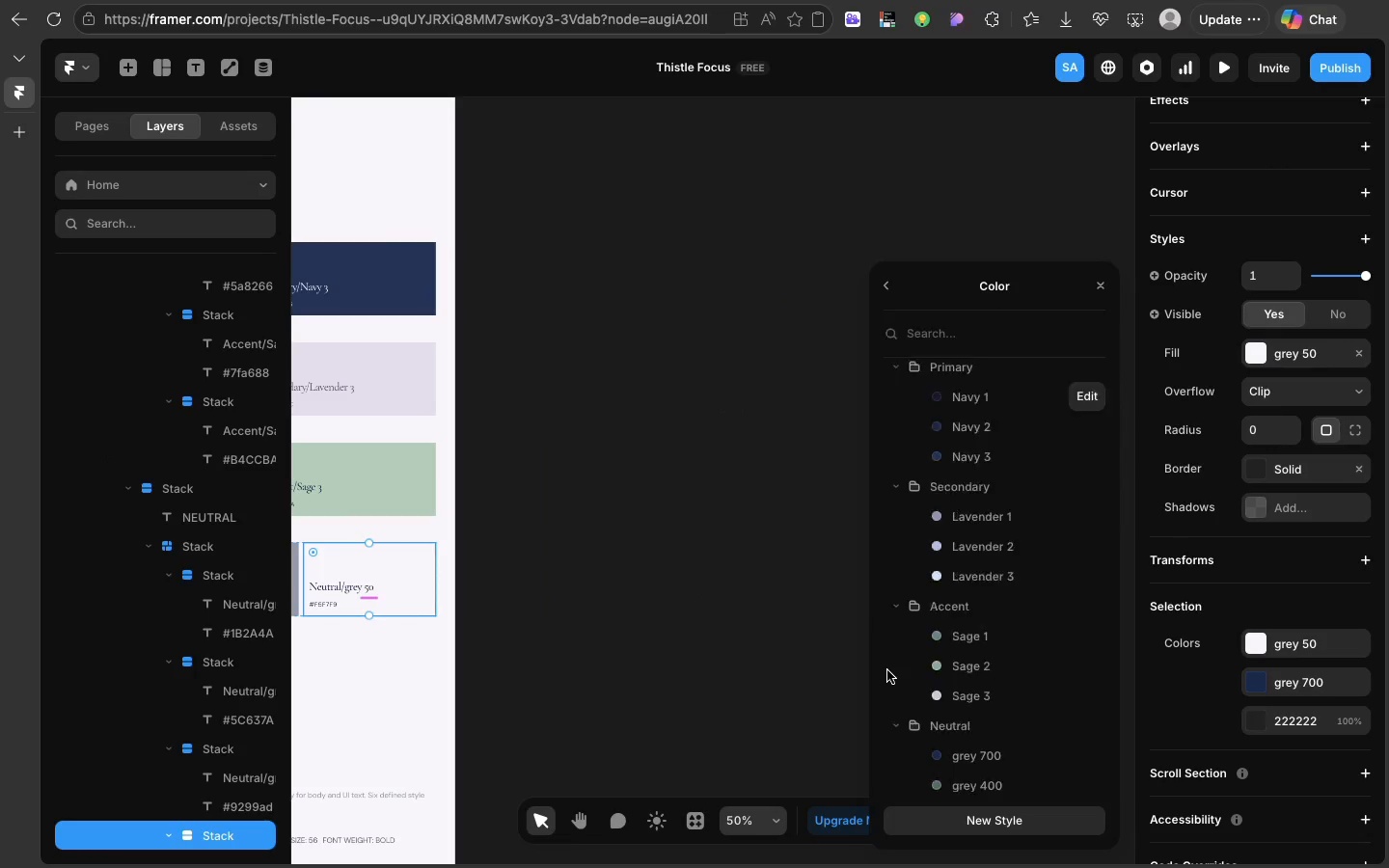 
scroll: coordinate [887, 670], scroll_direction: down, amount: 28.0
 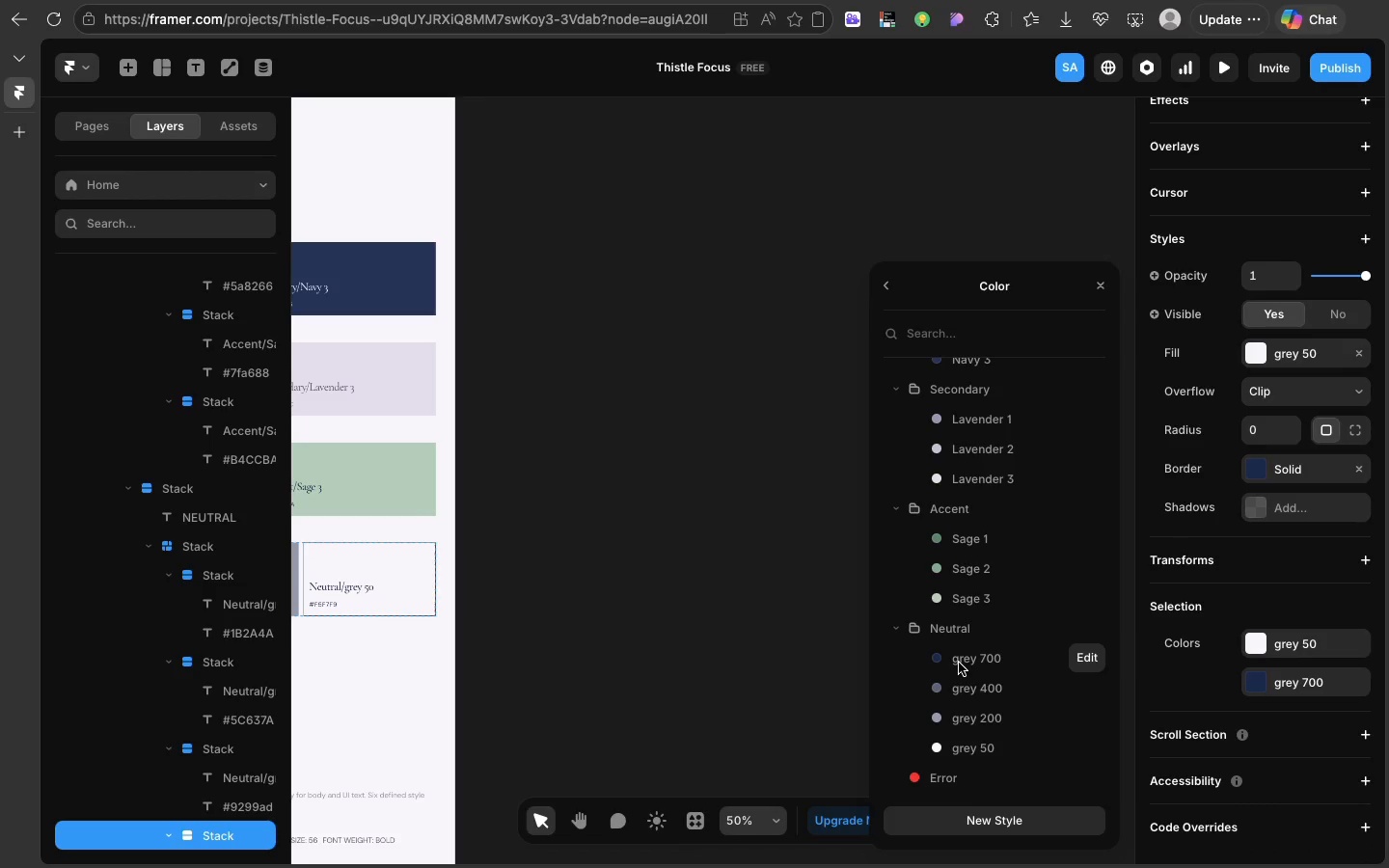 
left_click([959, 663])
 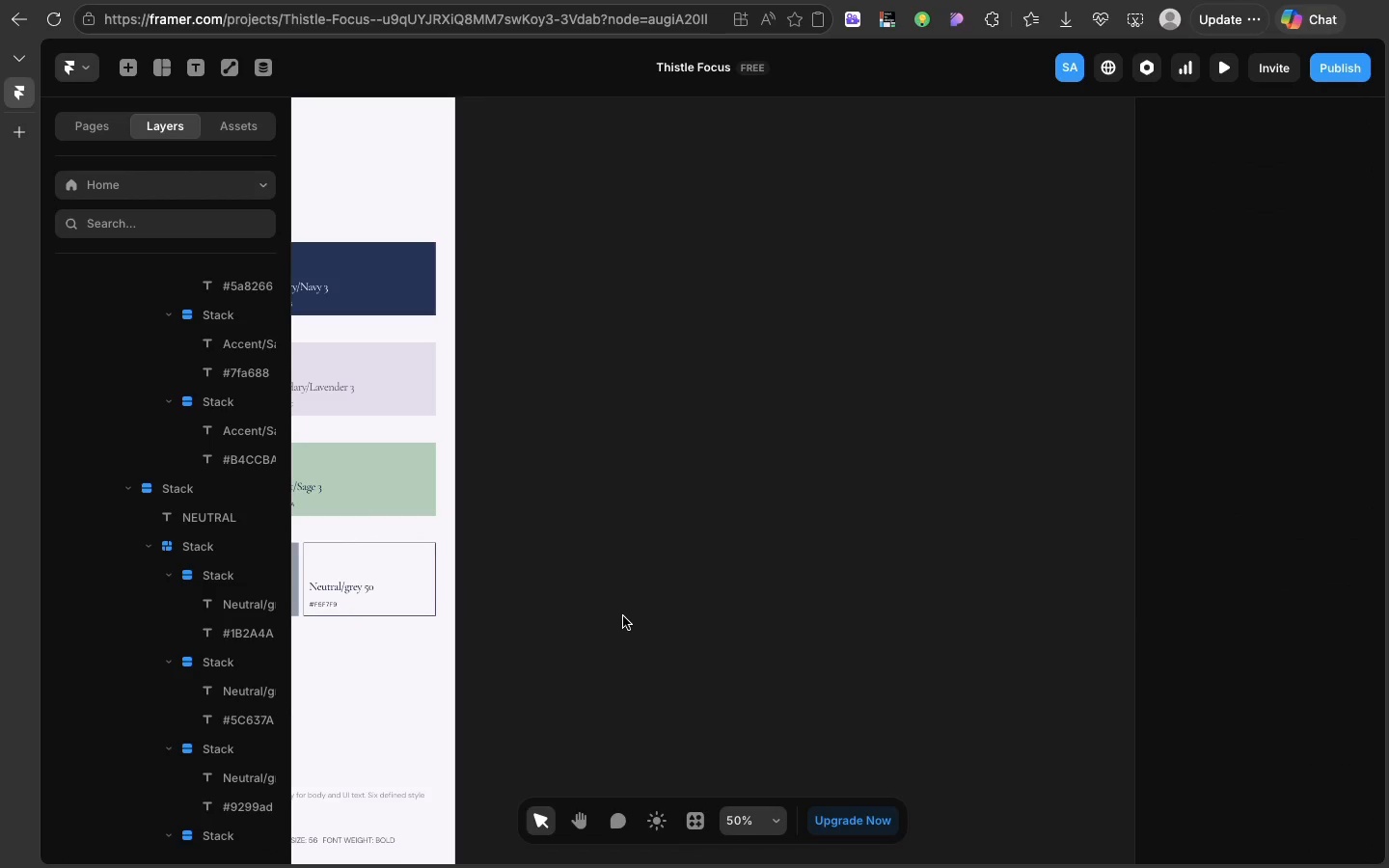 
left_click([623, 616])
 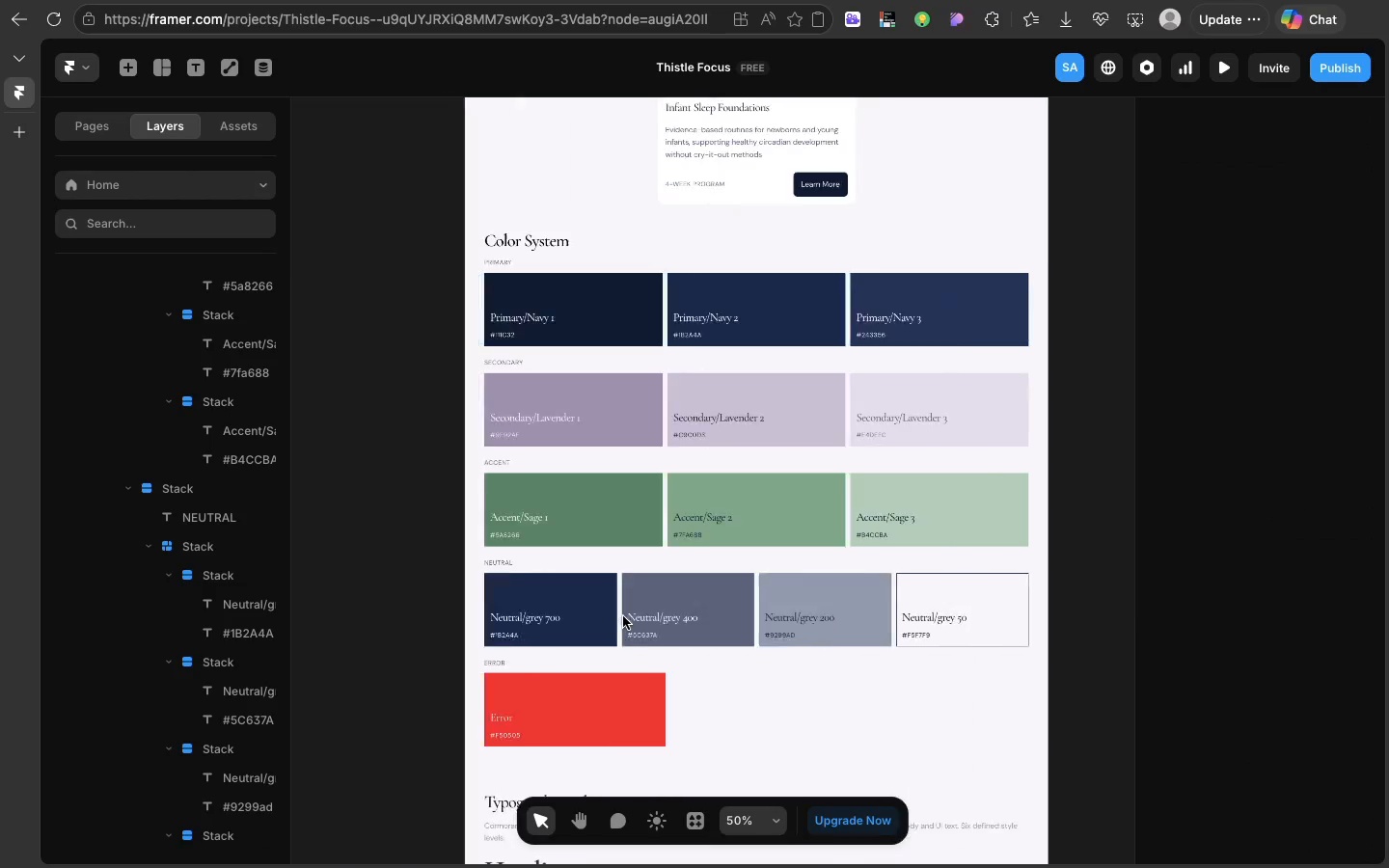 
scroll: coordinate [623, 616], scroll_direction: up, amount: 73.0
 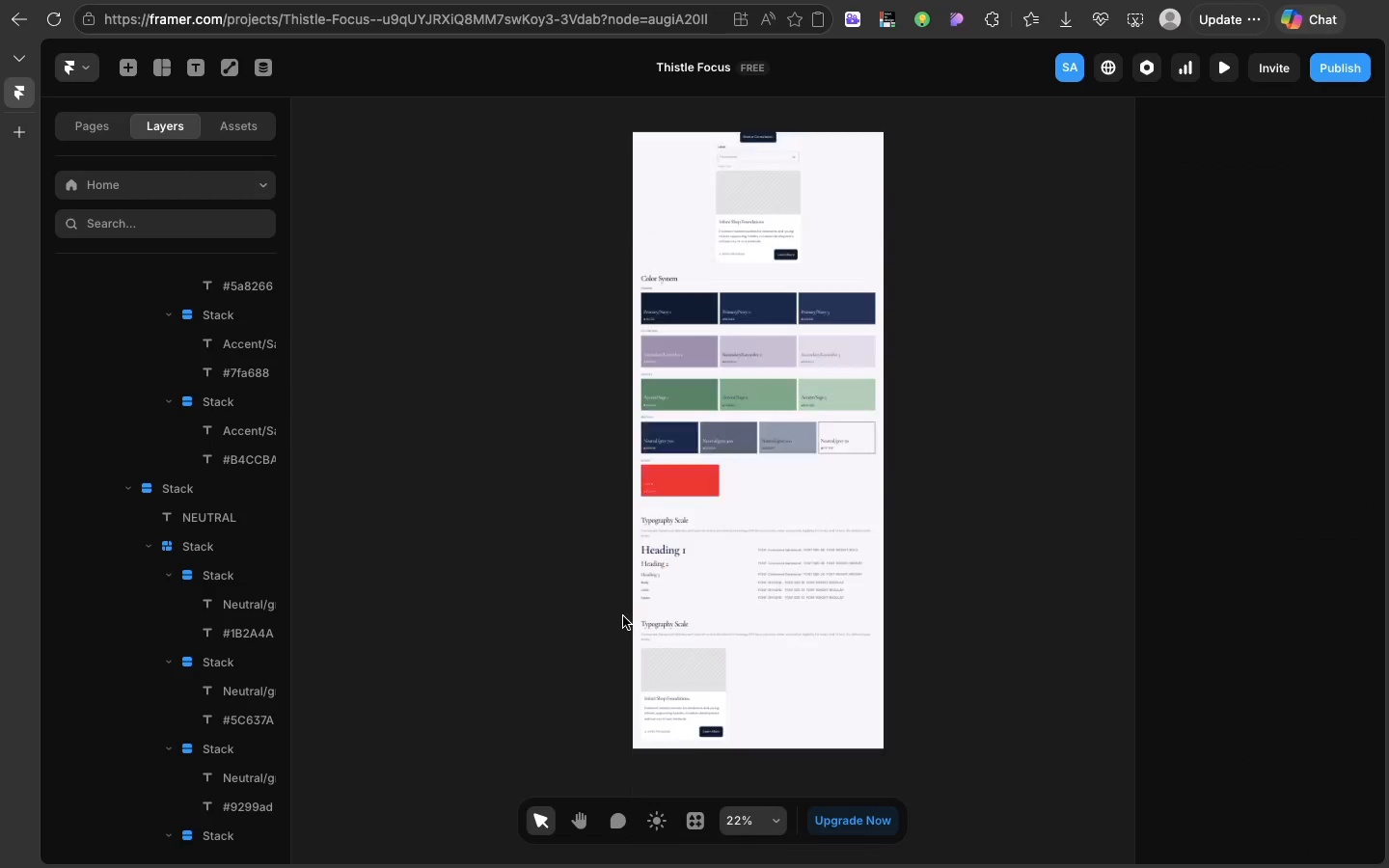 
scroll: coordinate [623, 617], scroll_direction: down, amount: 21.0
 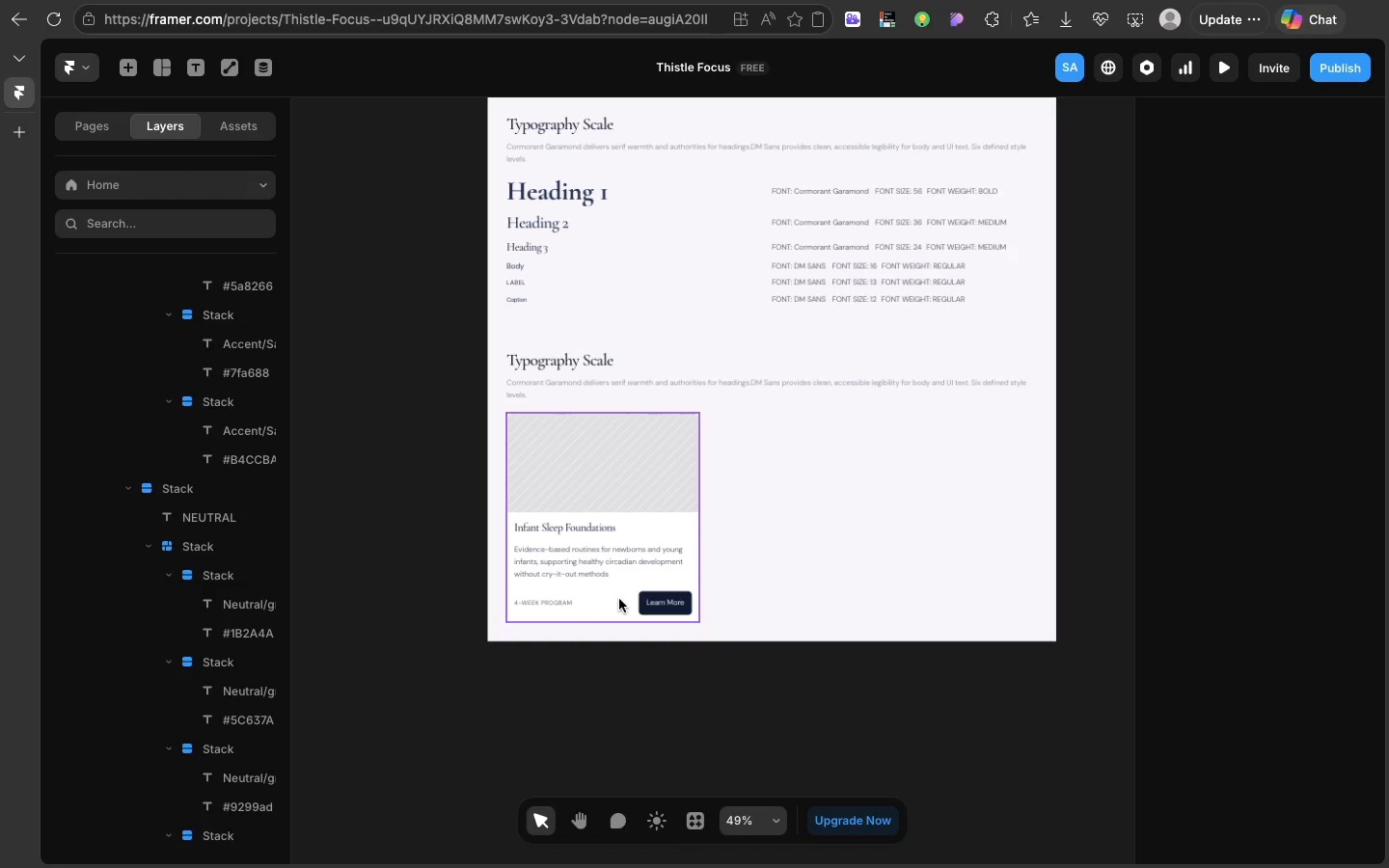 
wait(23.52)
 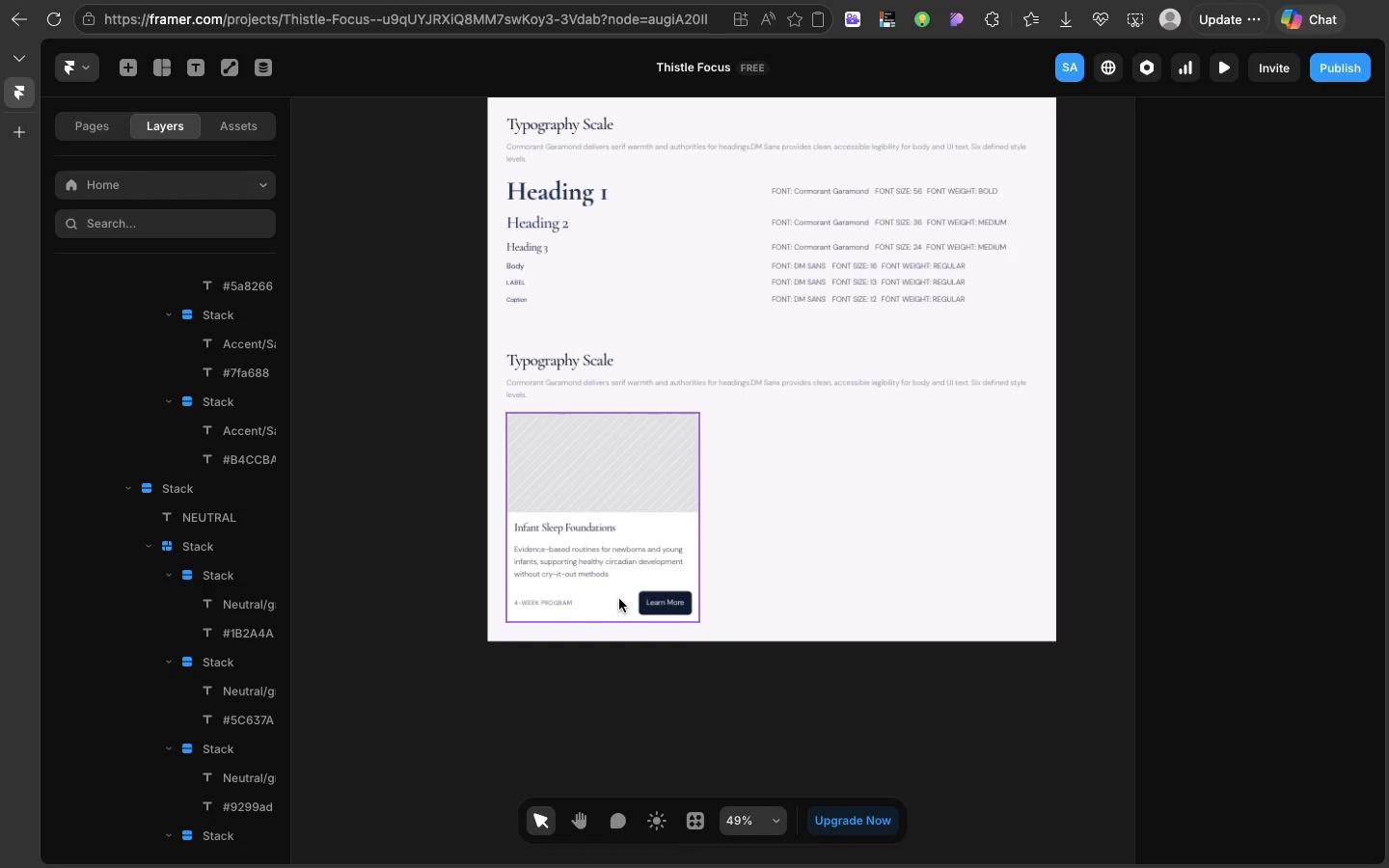 
left_click([586, 392])
 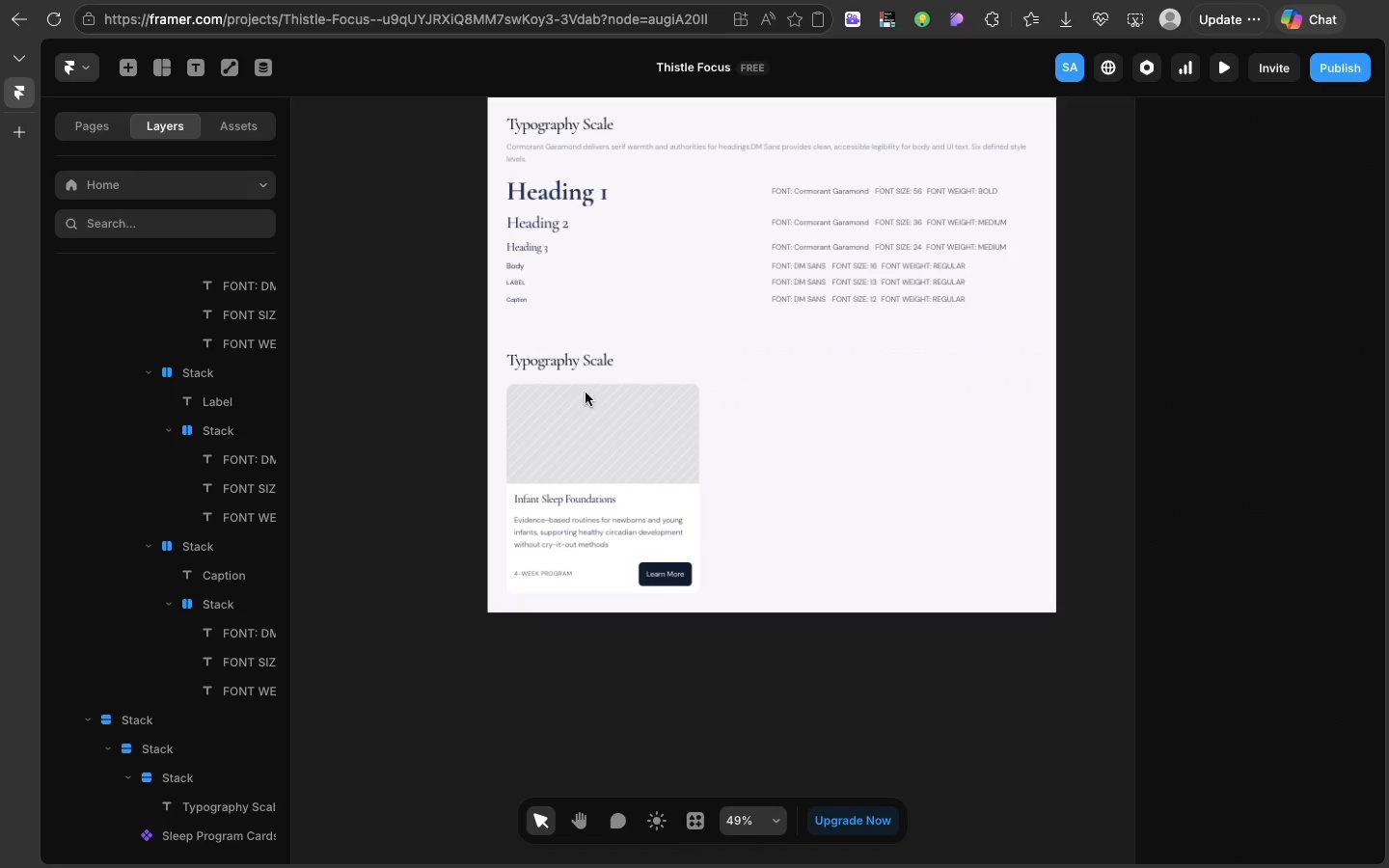 
key(Backspace)
 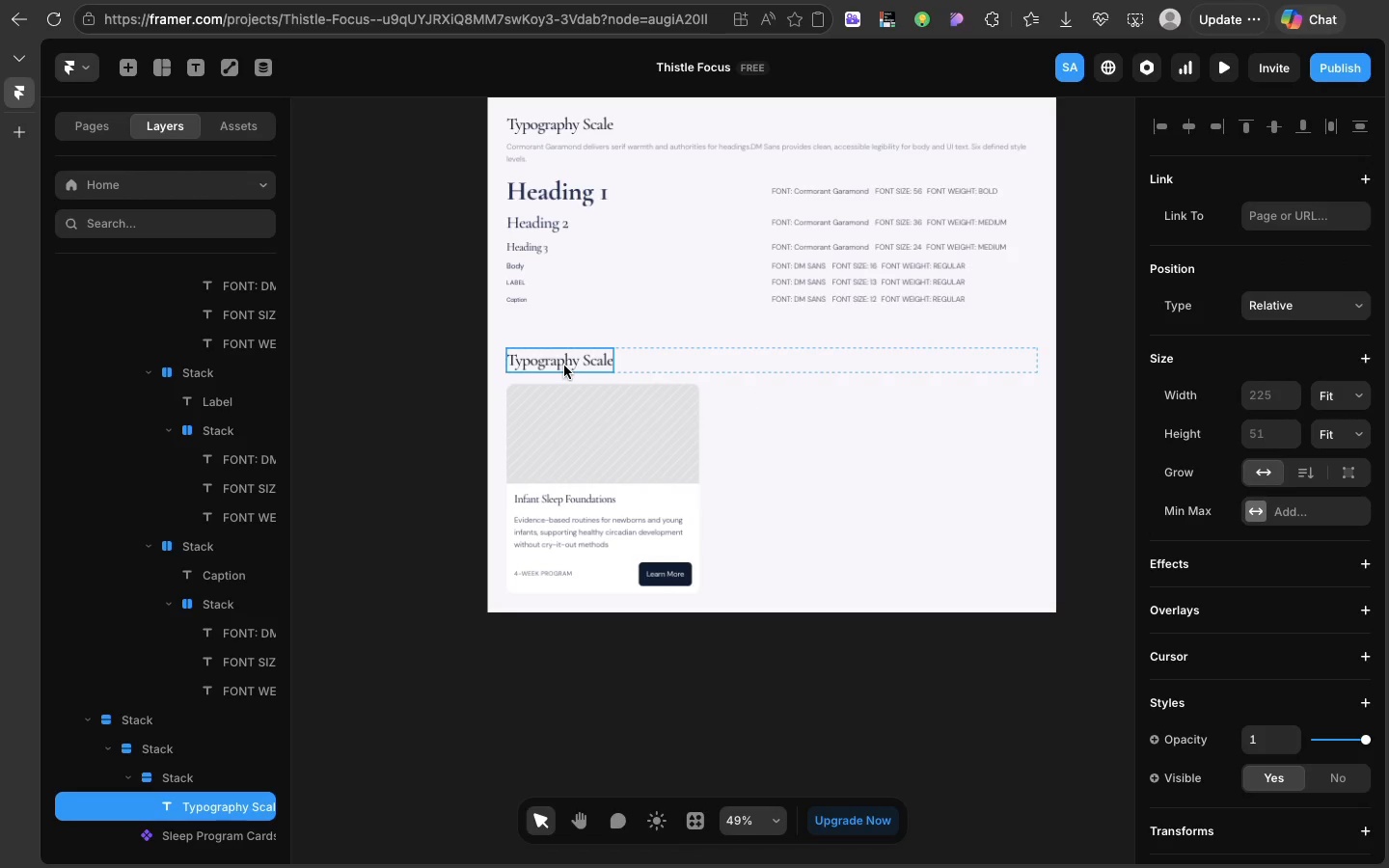 
double_click([564, 366])
 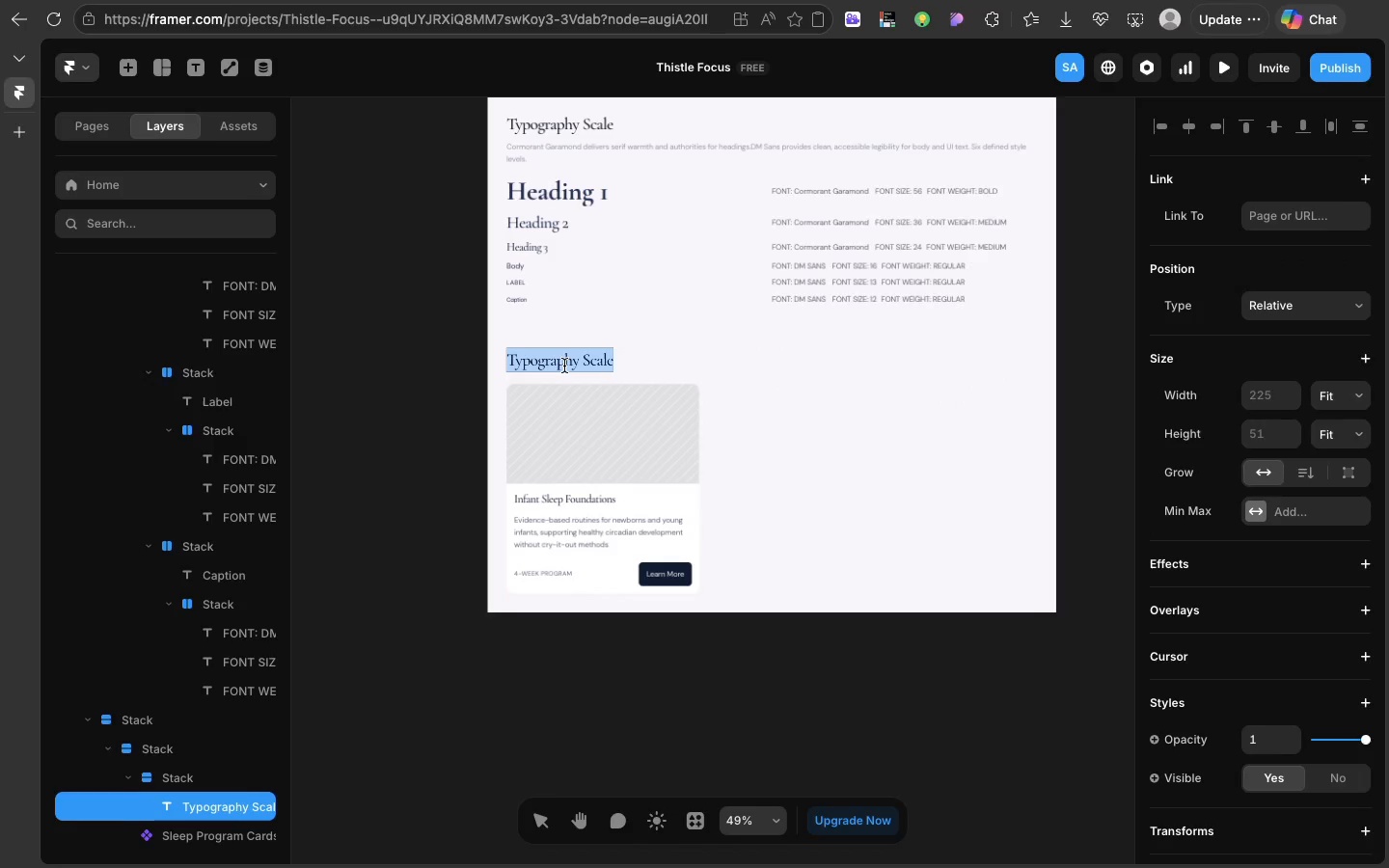 
triple_click([564, 366])
 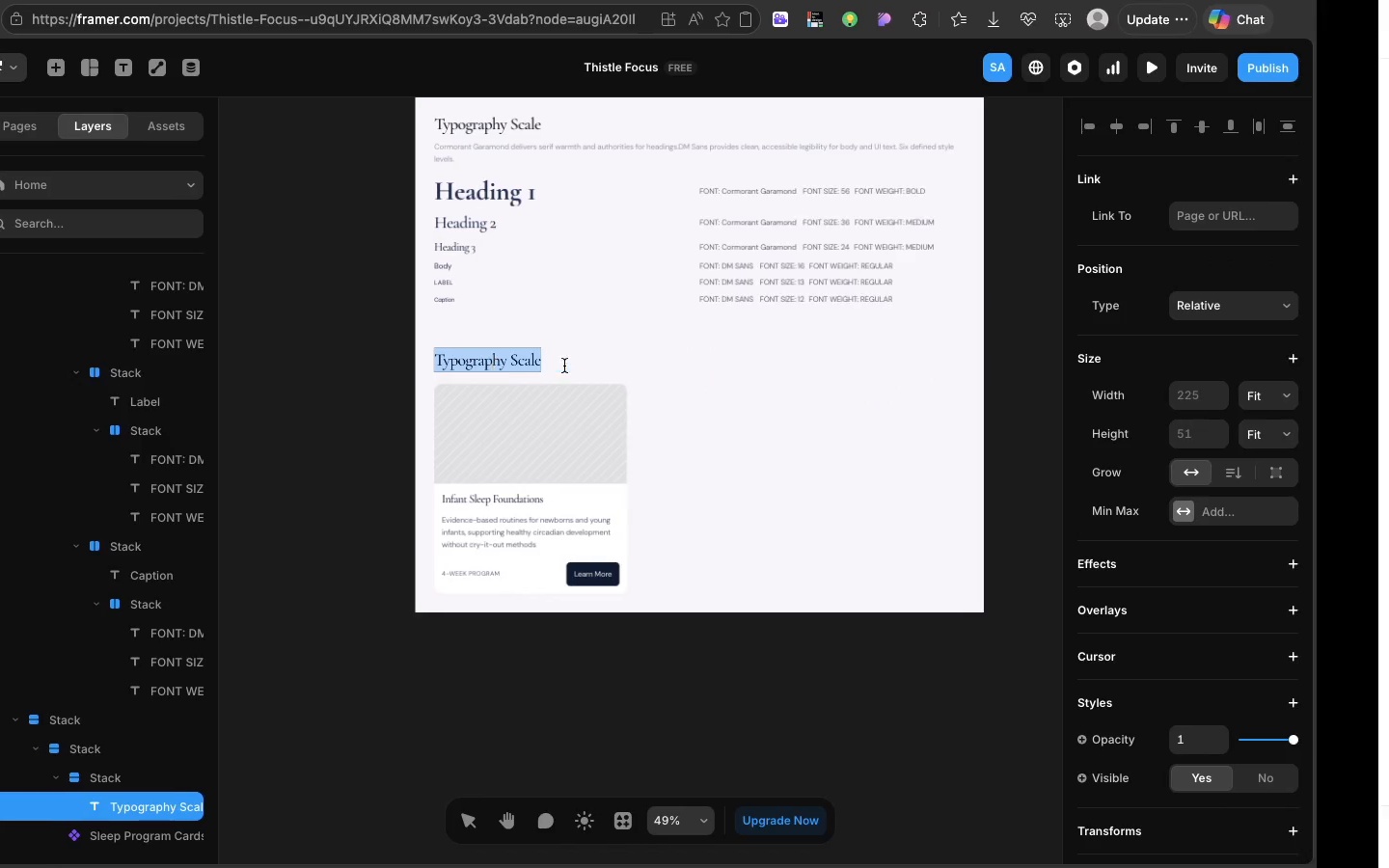 
triple_click([564, 366])